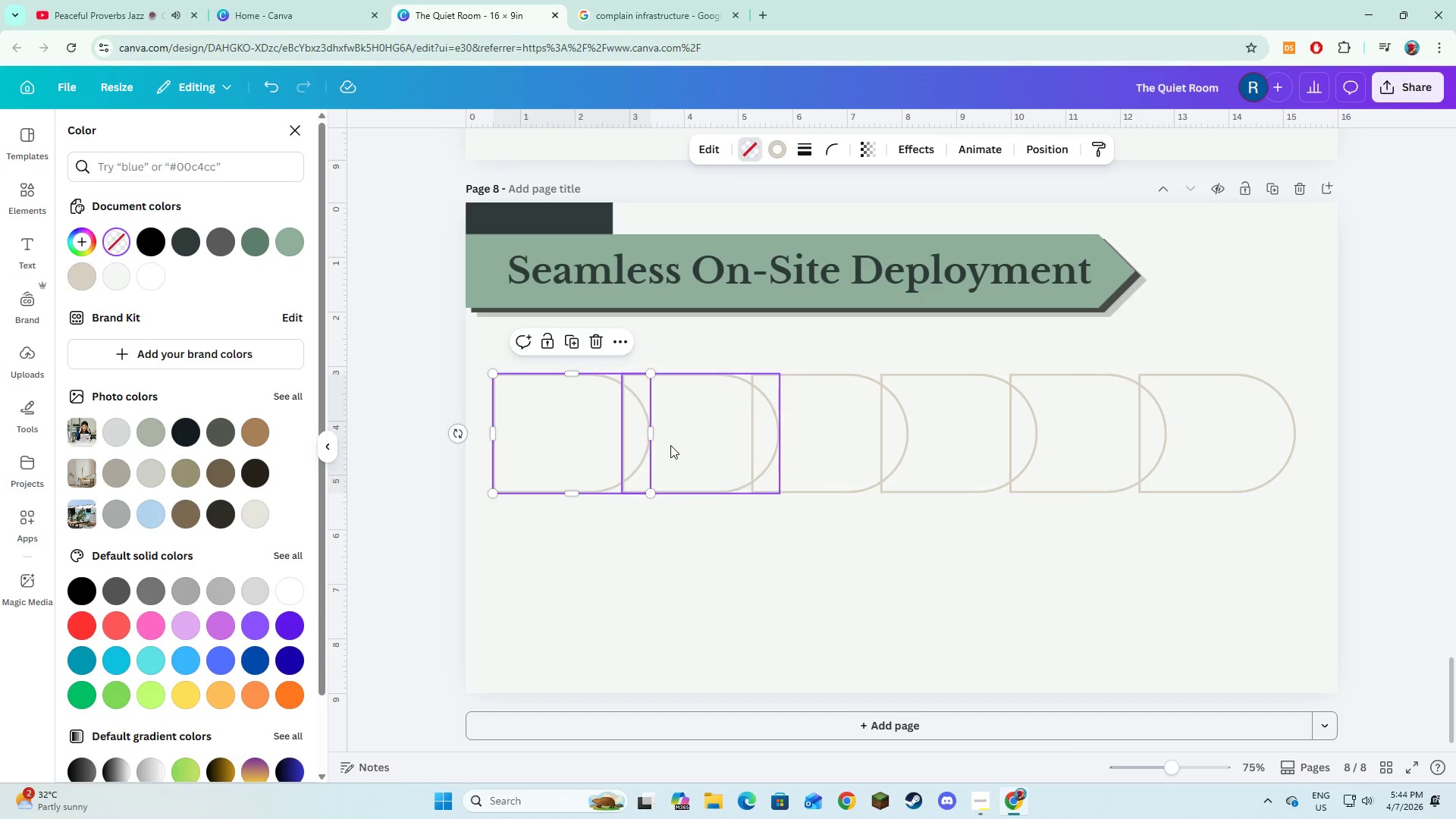 
left_click([679, 447])
 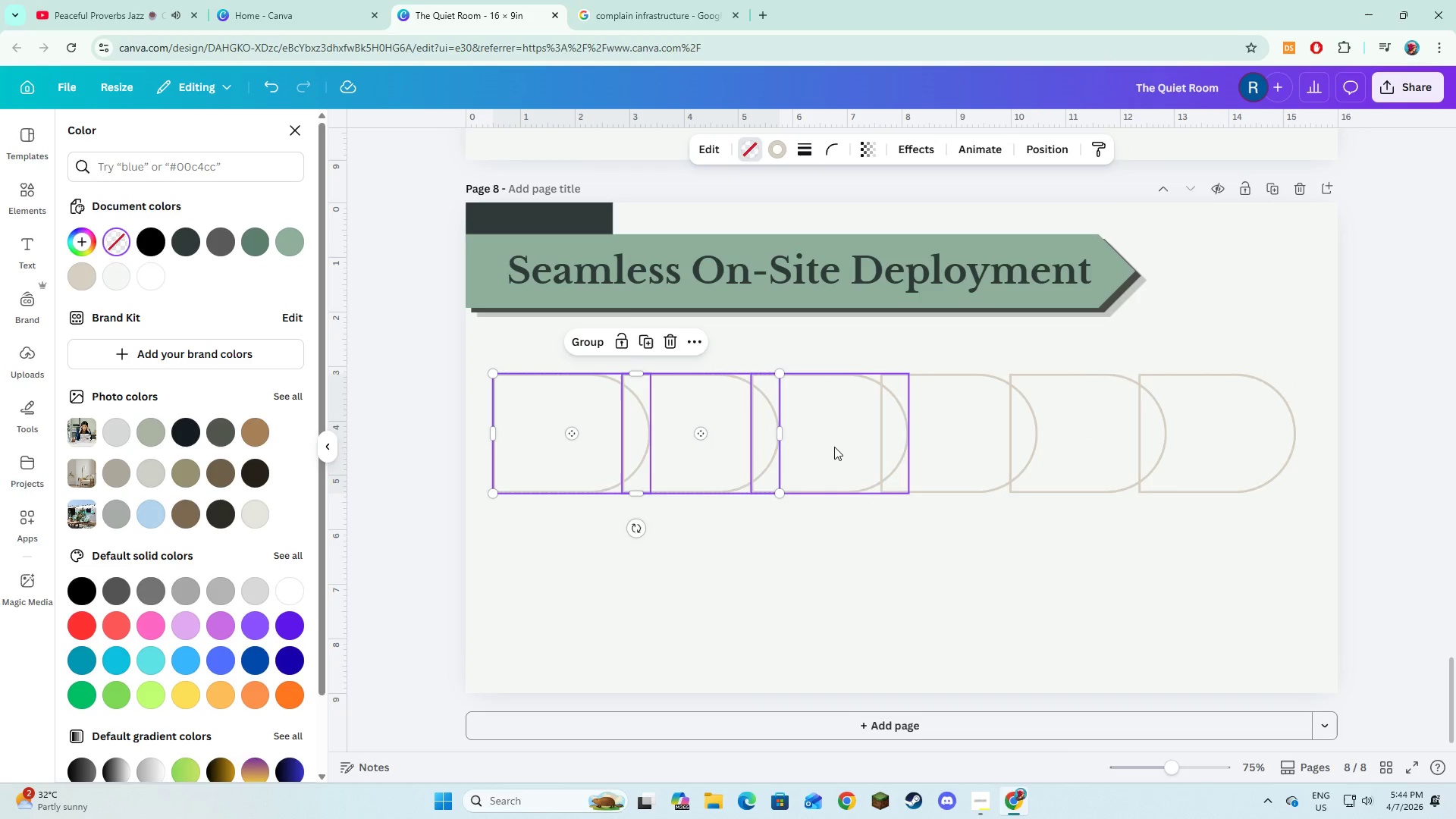 
hold_key(key=ShiftLeft, duration=1.51)
double_click([834, 447])
 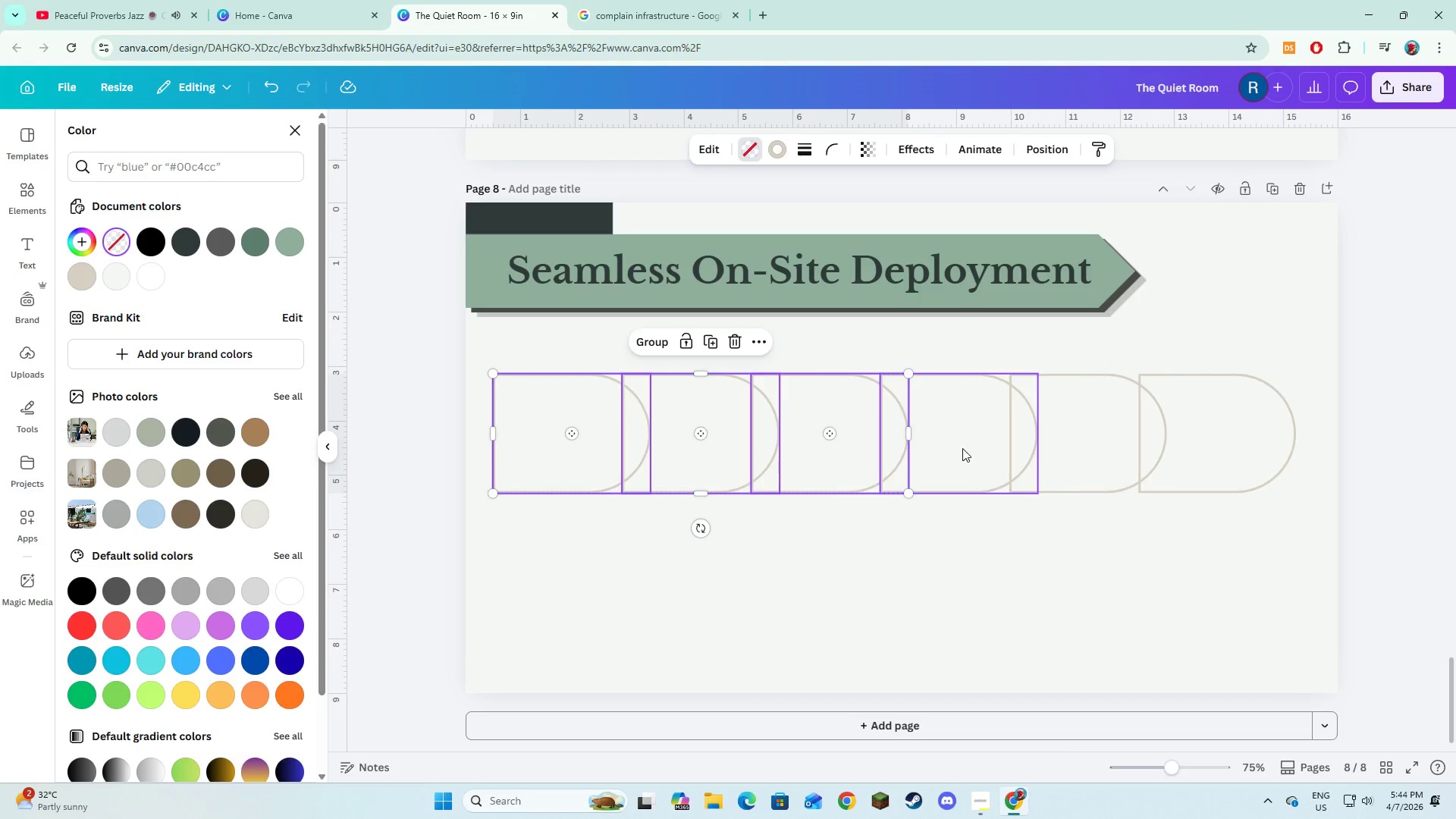 
left_click([962, 448])
 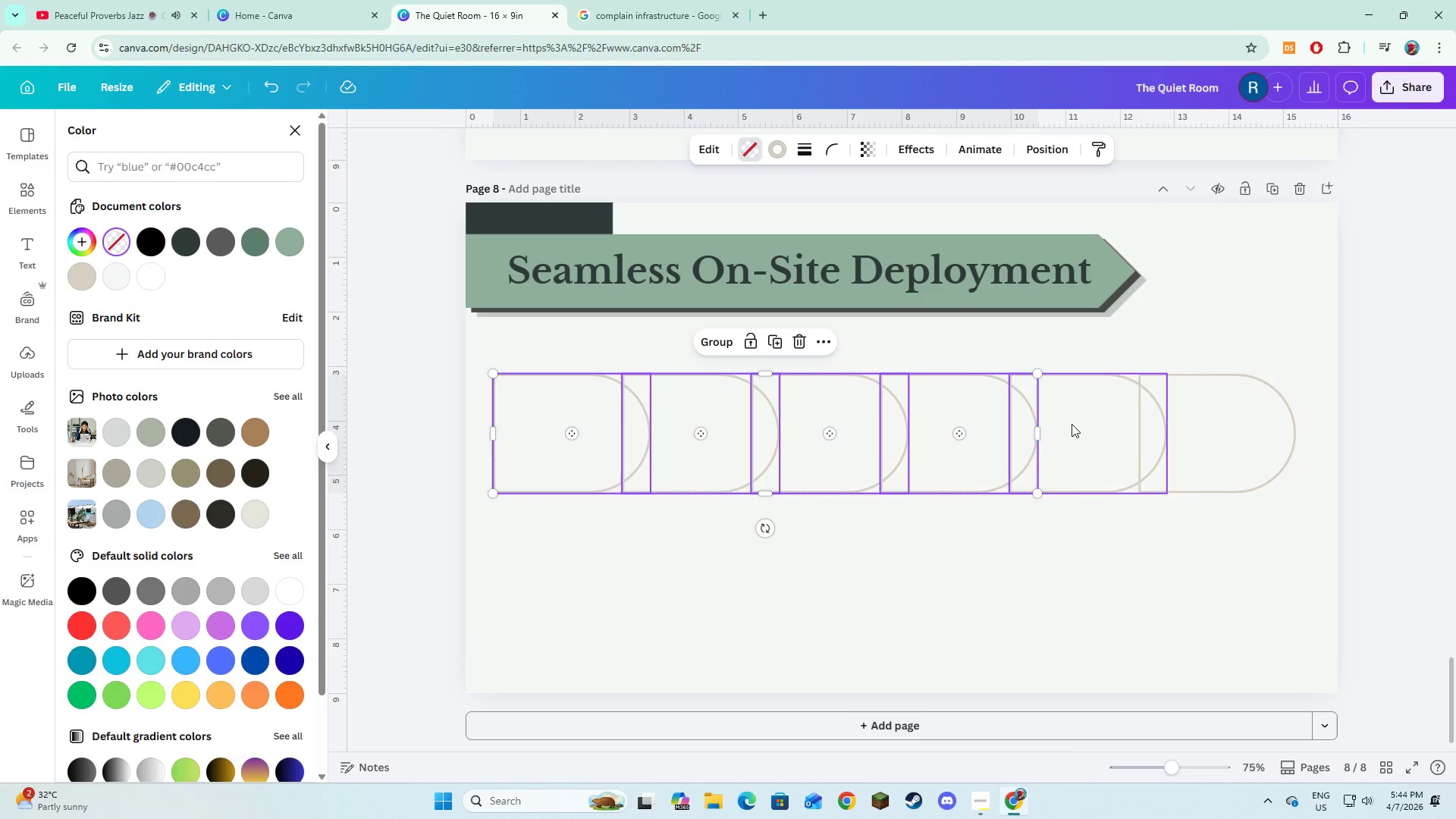 
left_click([1072, 424])
 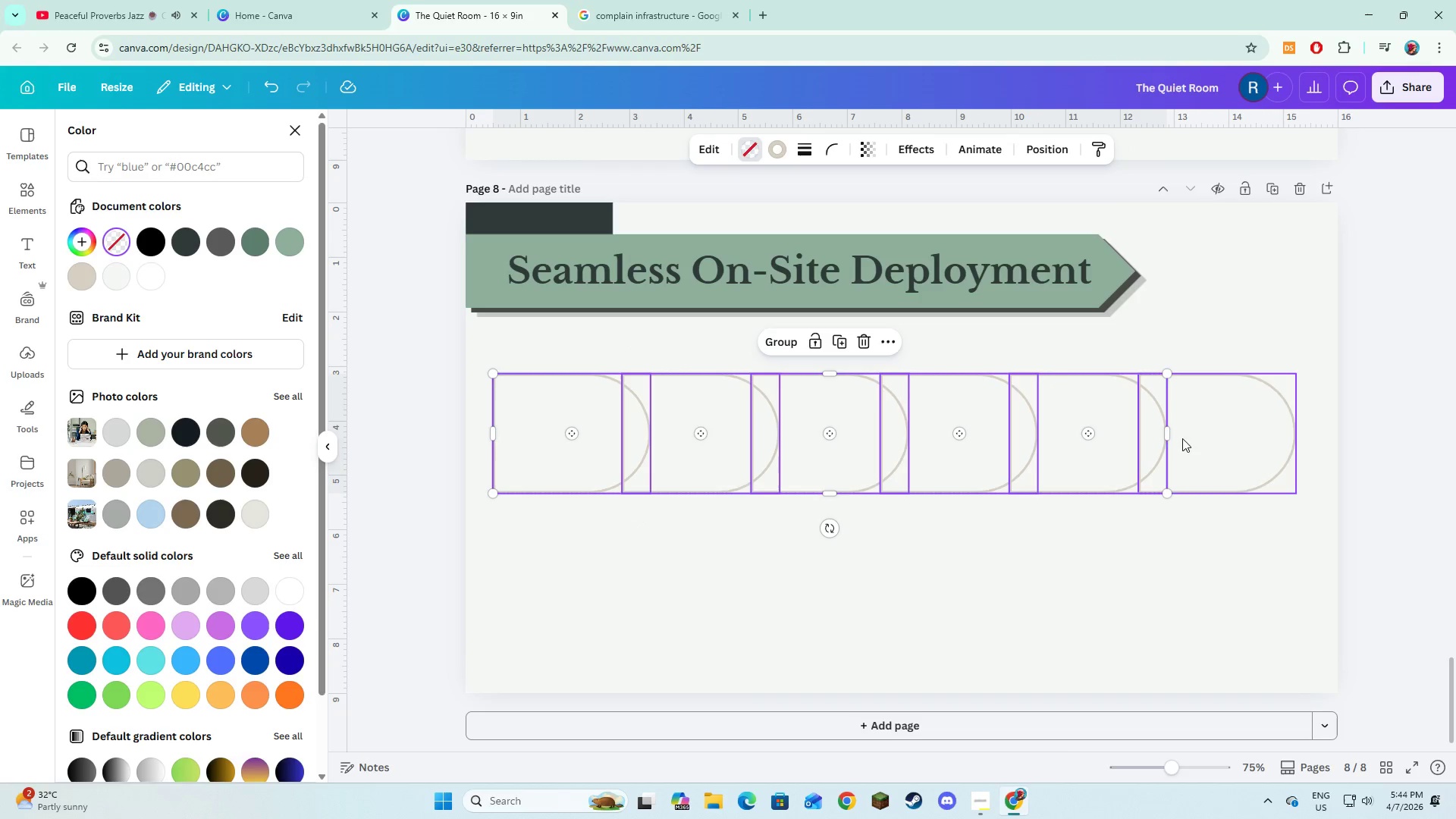 
hold_key(key=ShiftLeft, duration=0.73)
left_click([1210, 438])
 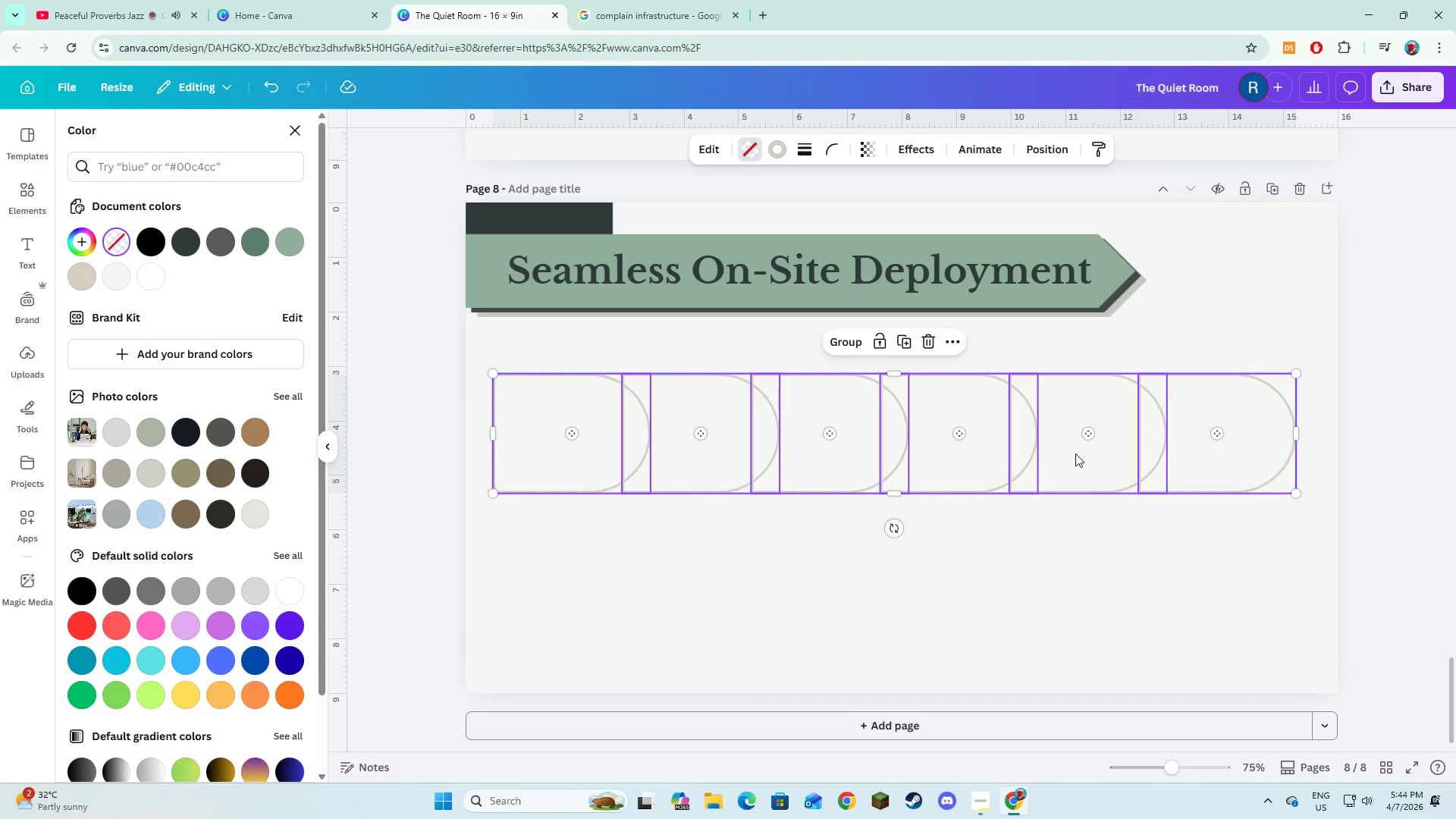 
left_click_drag(start_coordinate=[1075, 453], to_coordinate=[1081, 442])
 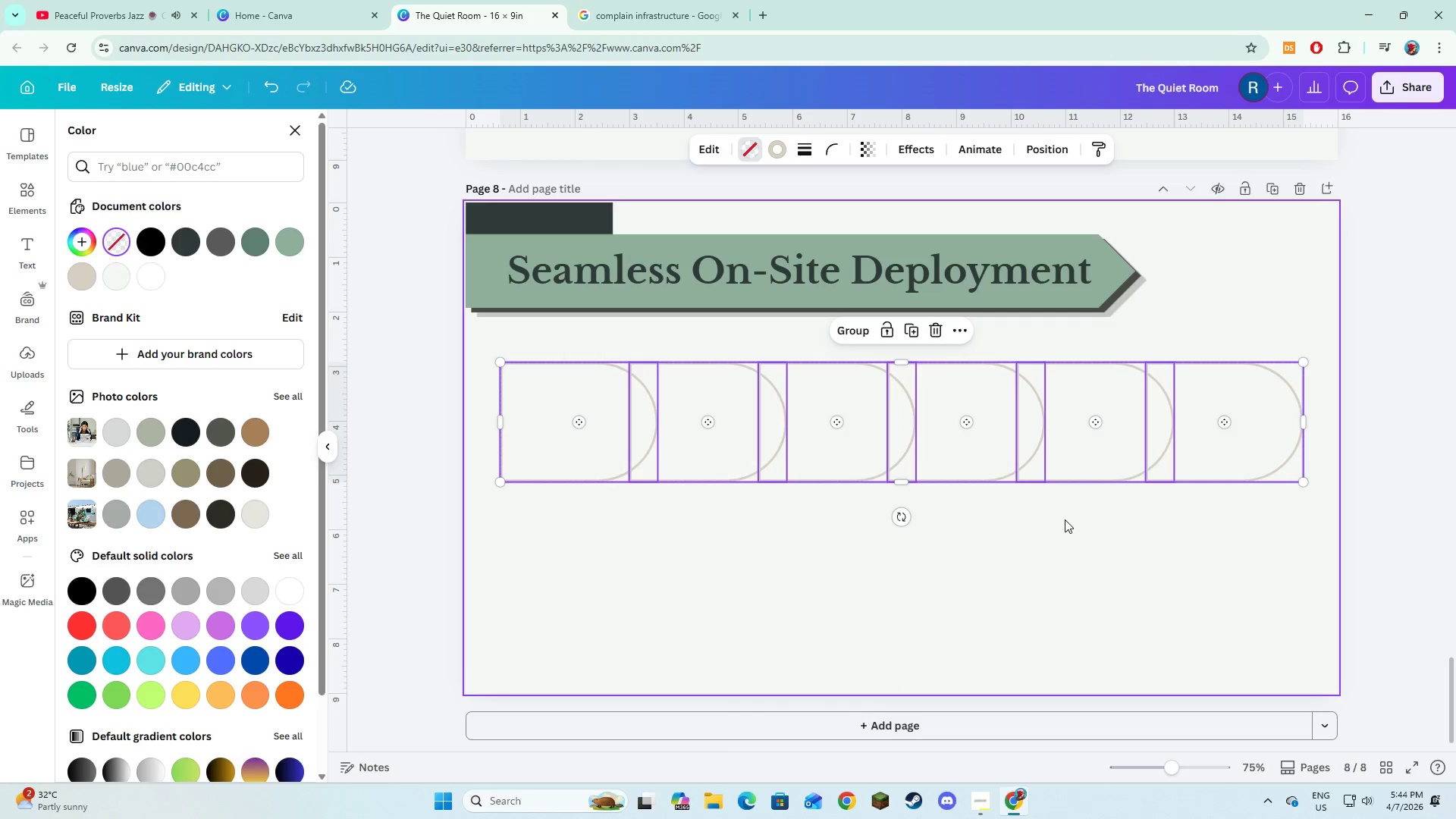 
left_click([1065, 519])
 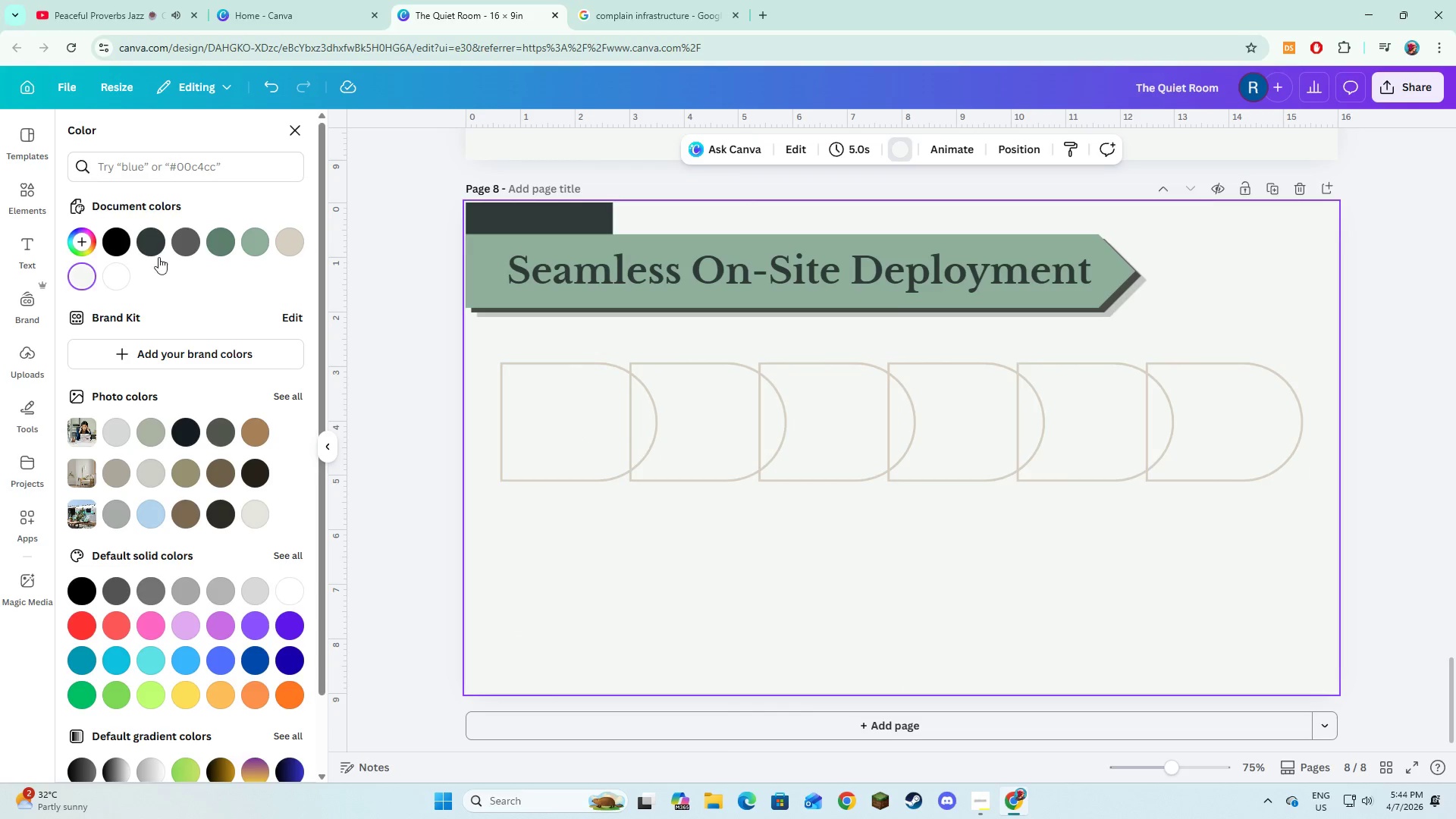 
left_click([32, 237])
 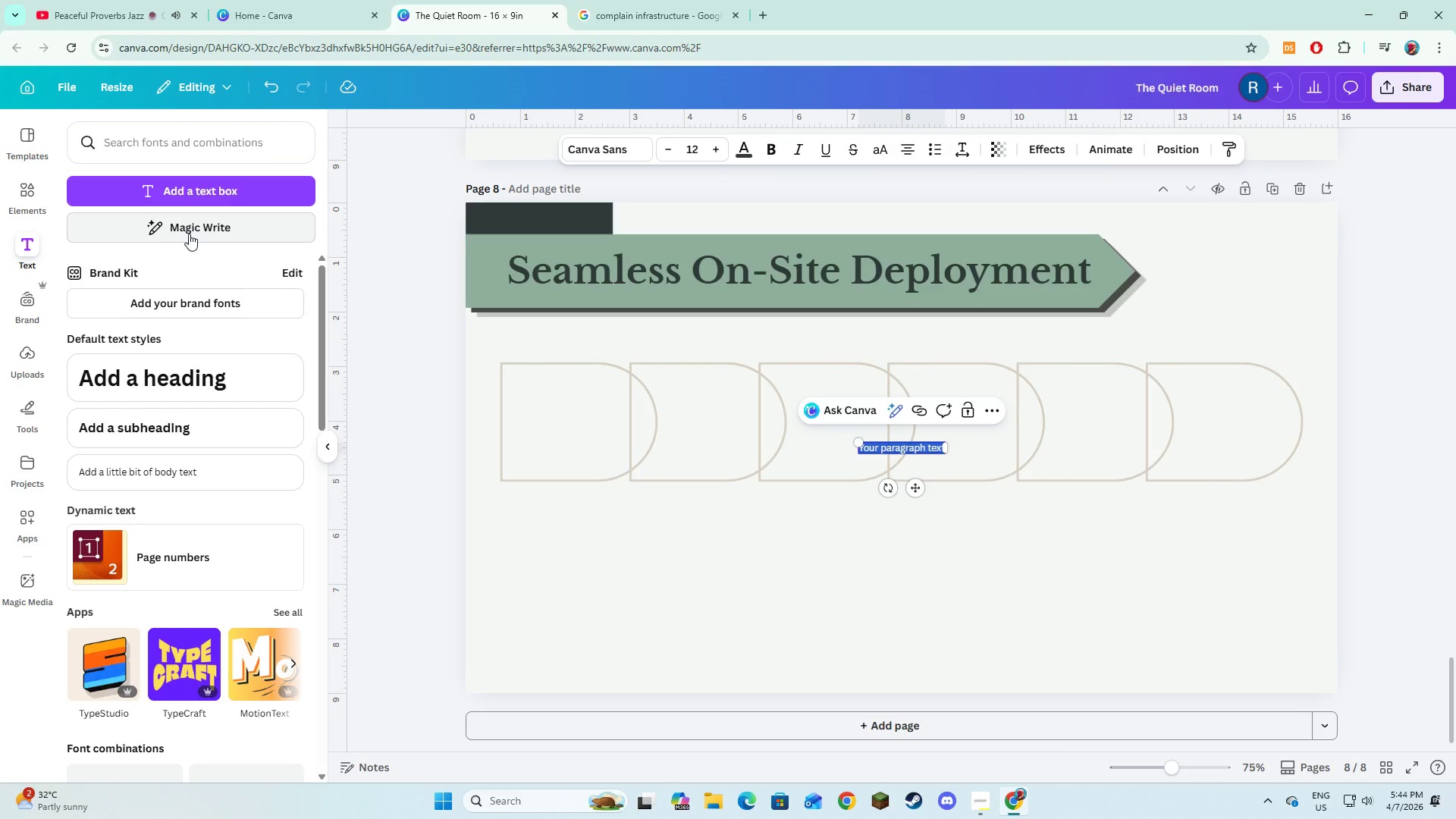 
type(Site Assessment)
 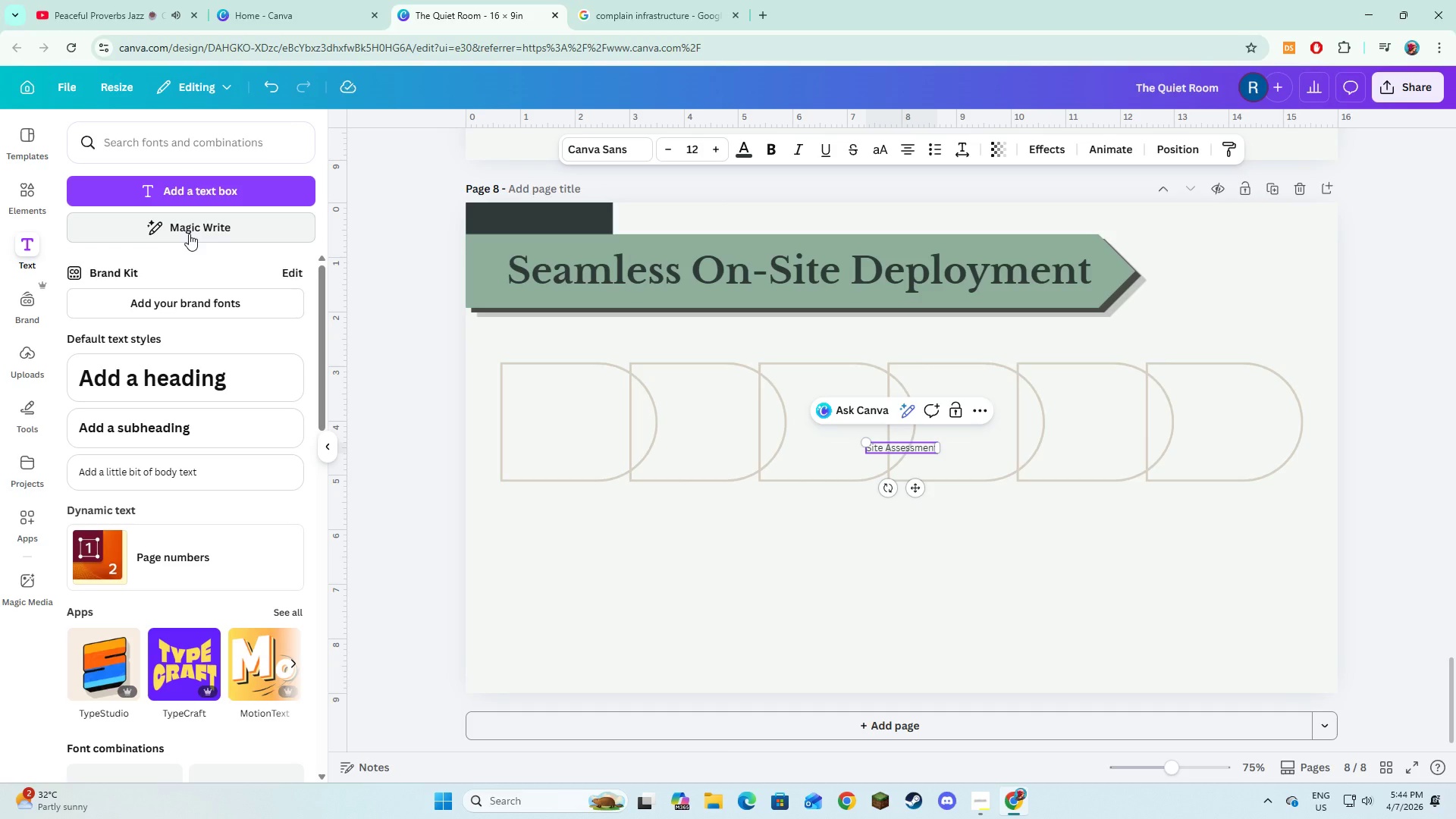 
key(Control+A)
 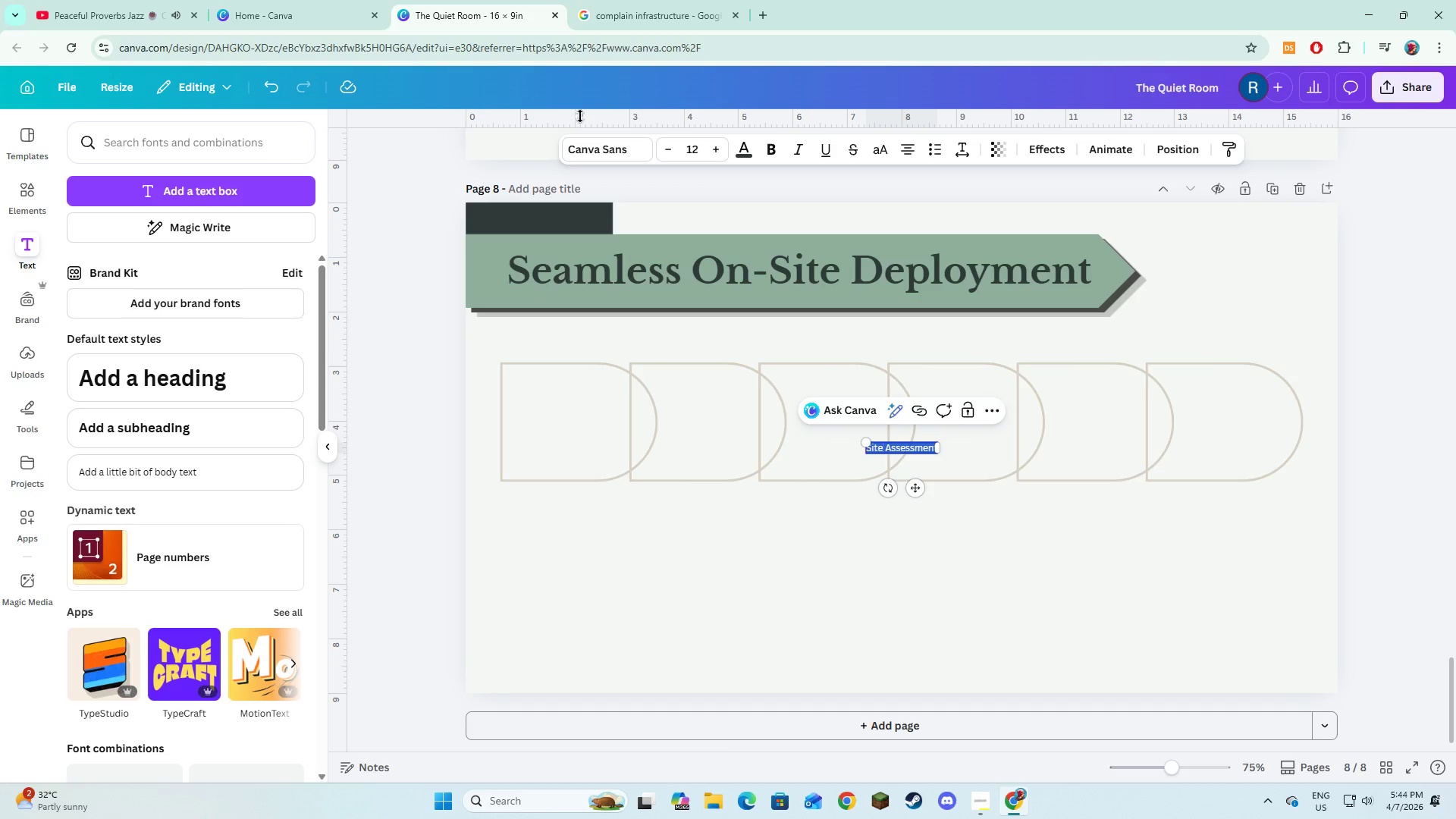 
left_click([585, 151])
 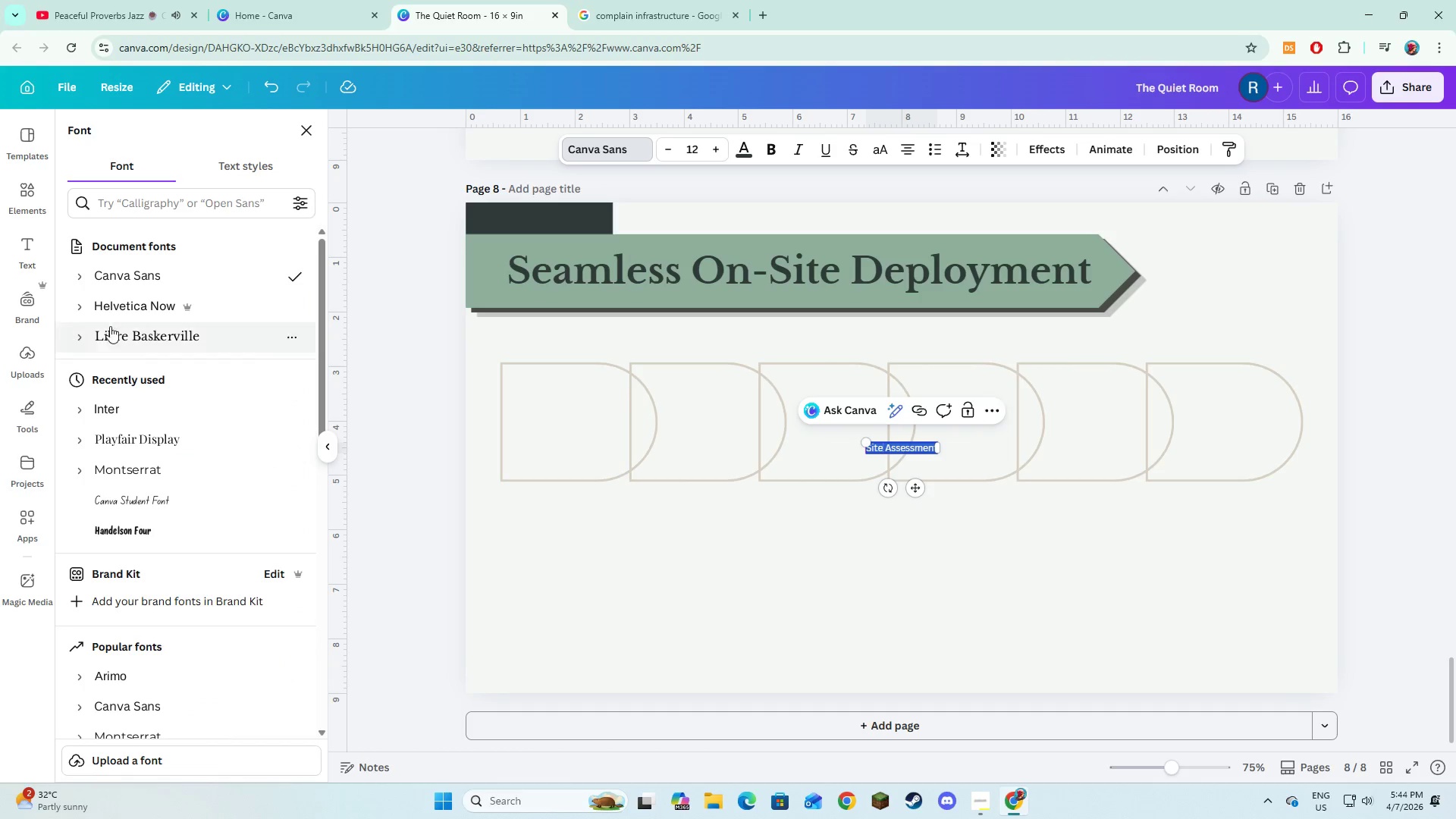 
left_click([130, 306])
 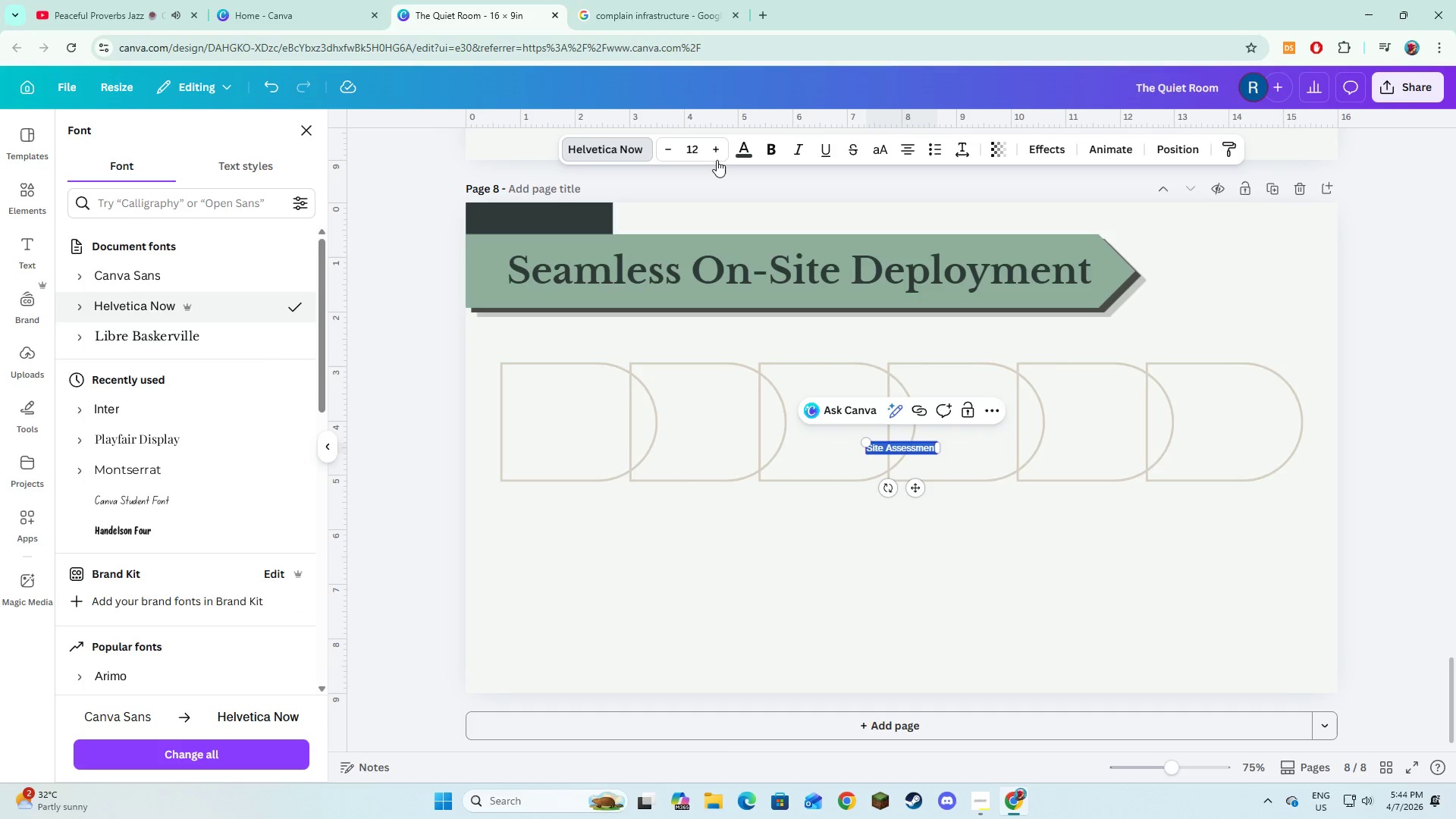 
double_click([715, 158])
 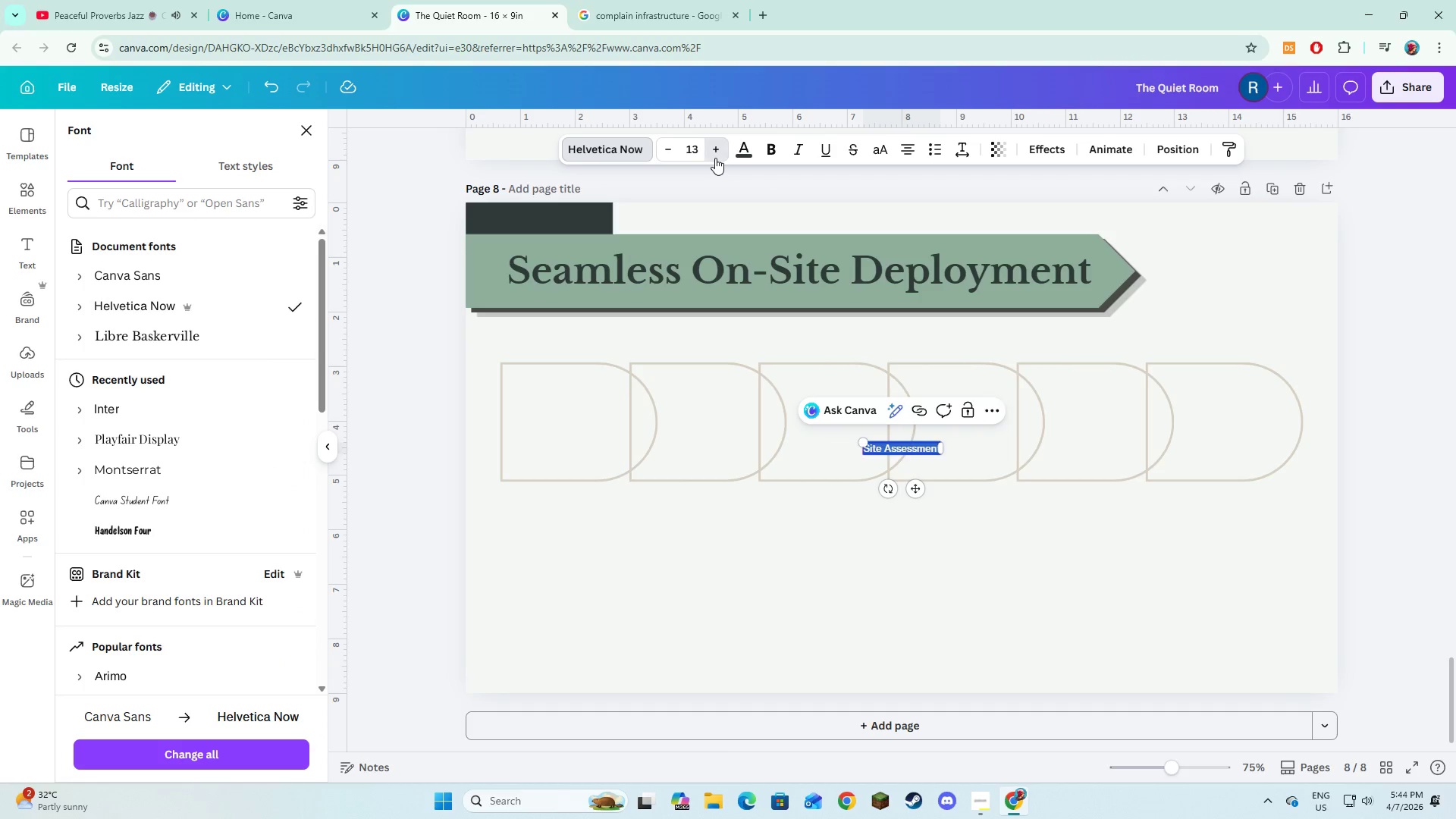 
triple_click([715, 158])
 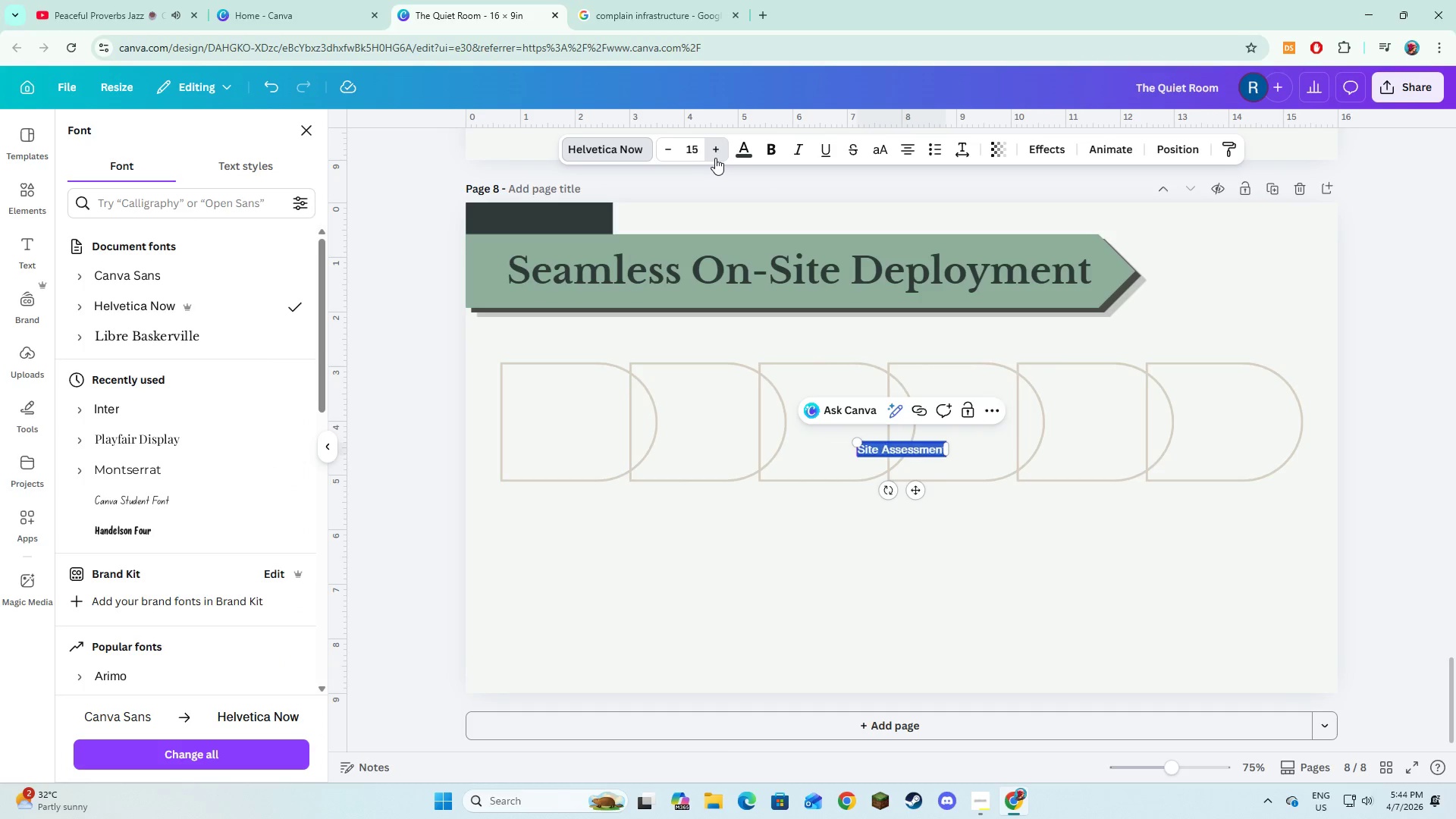 
triple_click([715, 158])
 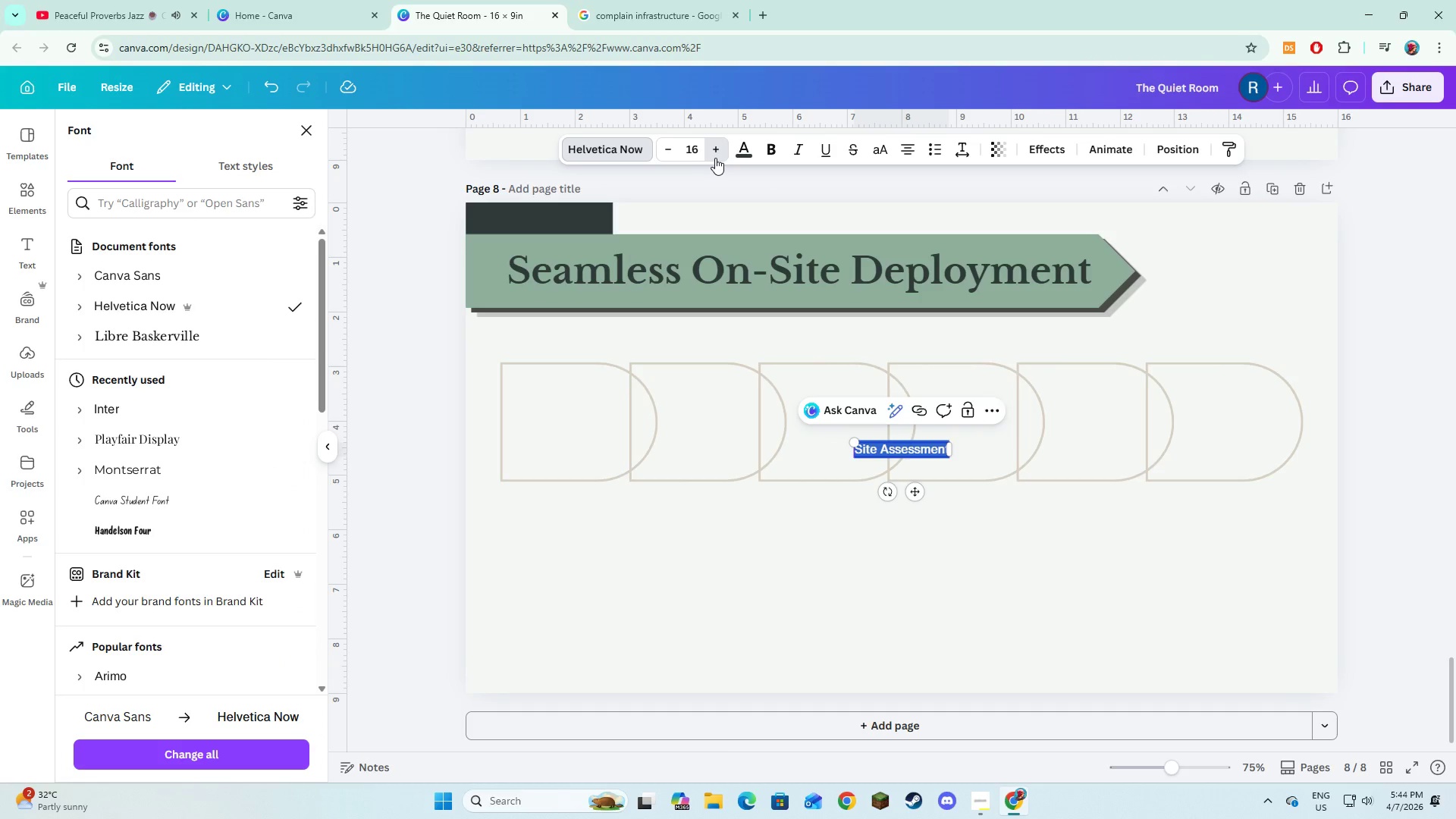 
triple_click([715, 158])
 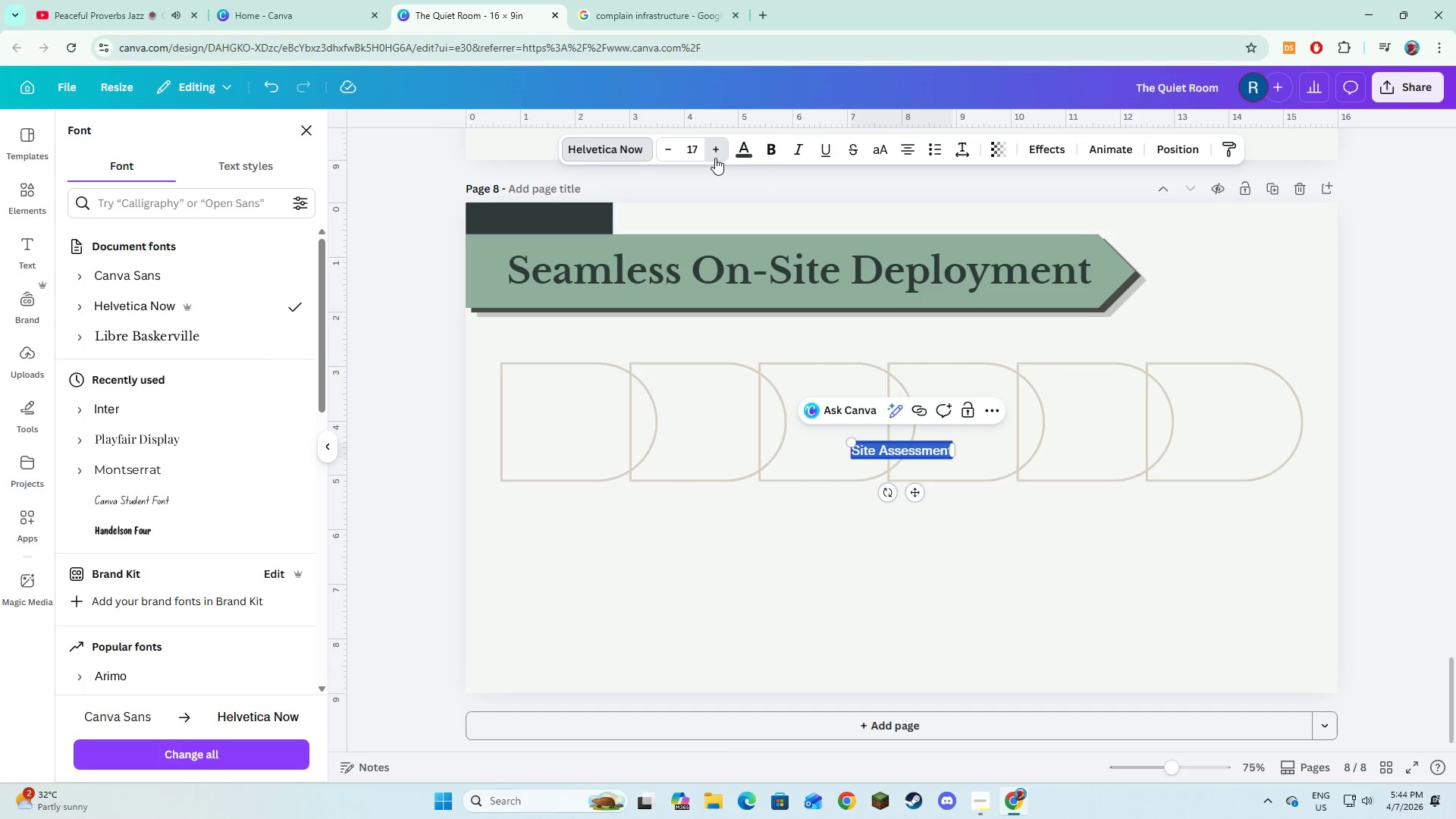 
triple_click([715, 158])
 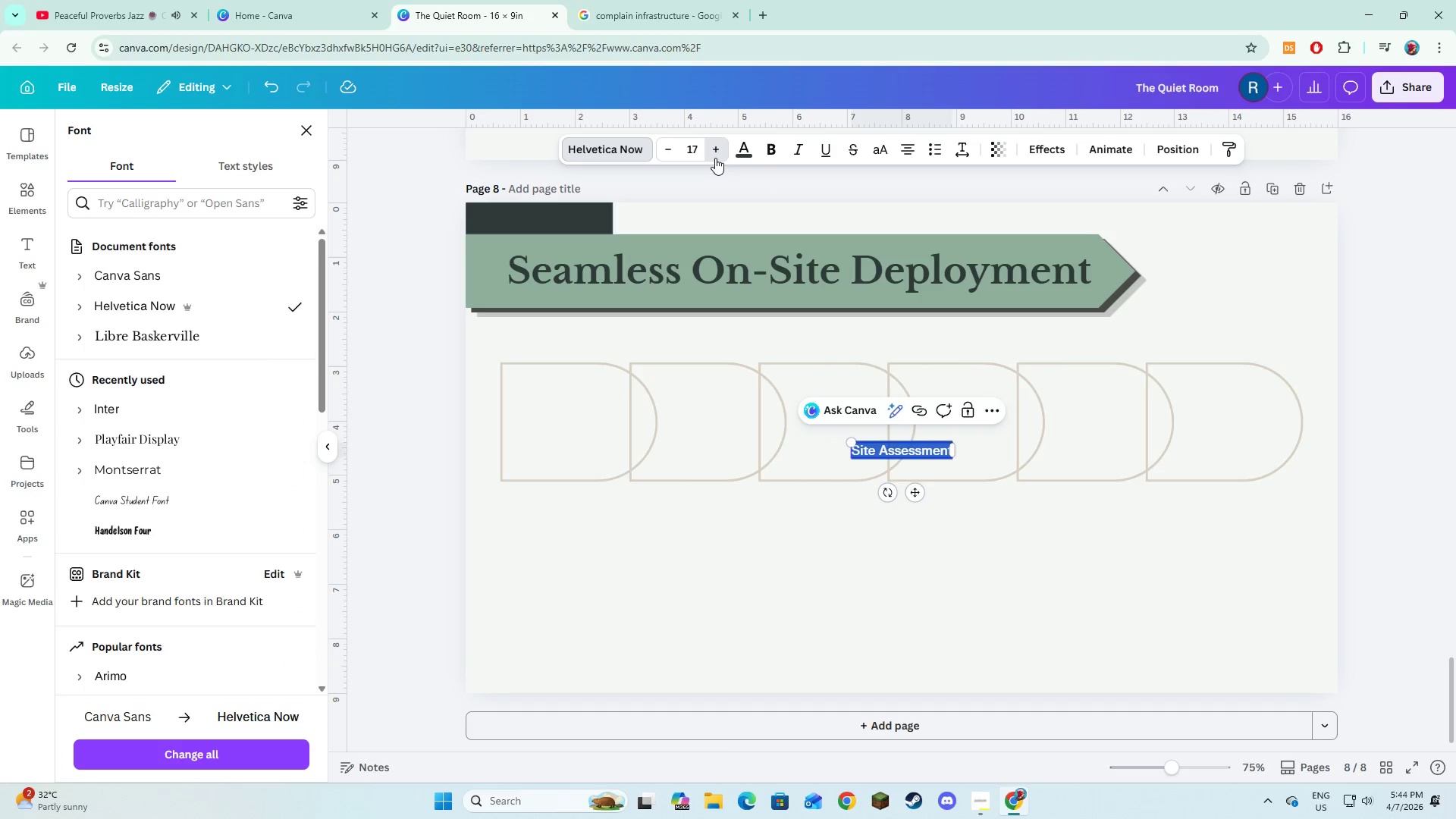 
triple_click([715, 158])
 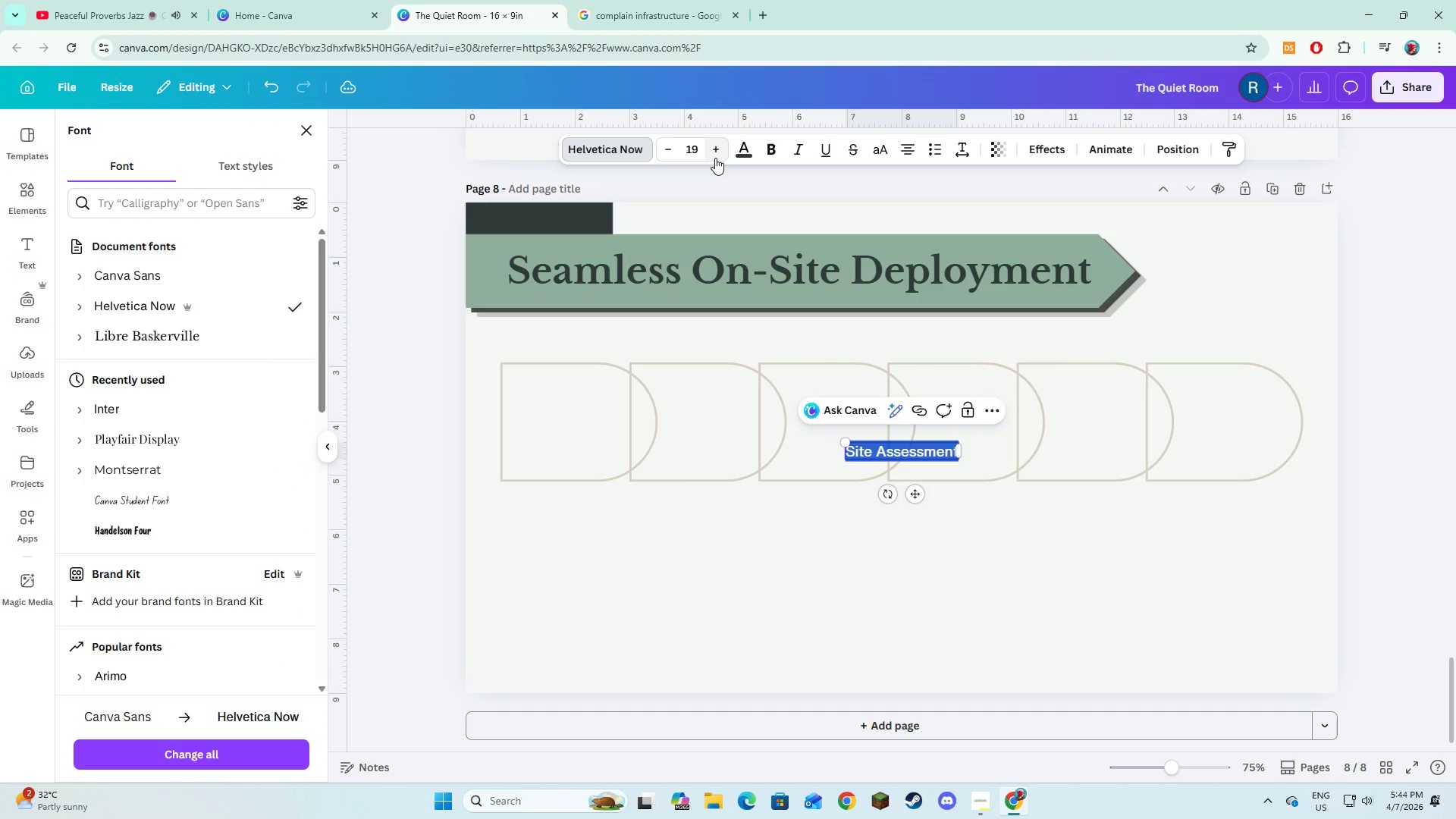 
left_click([715, 158])
 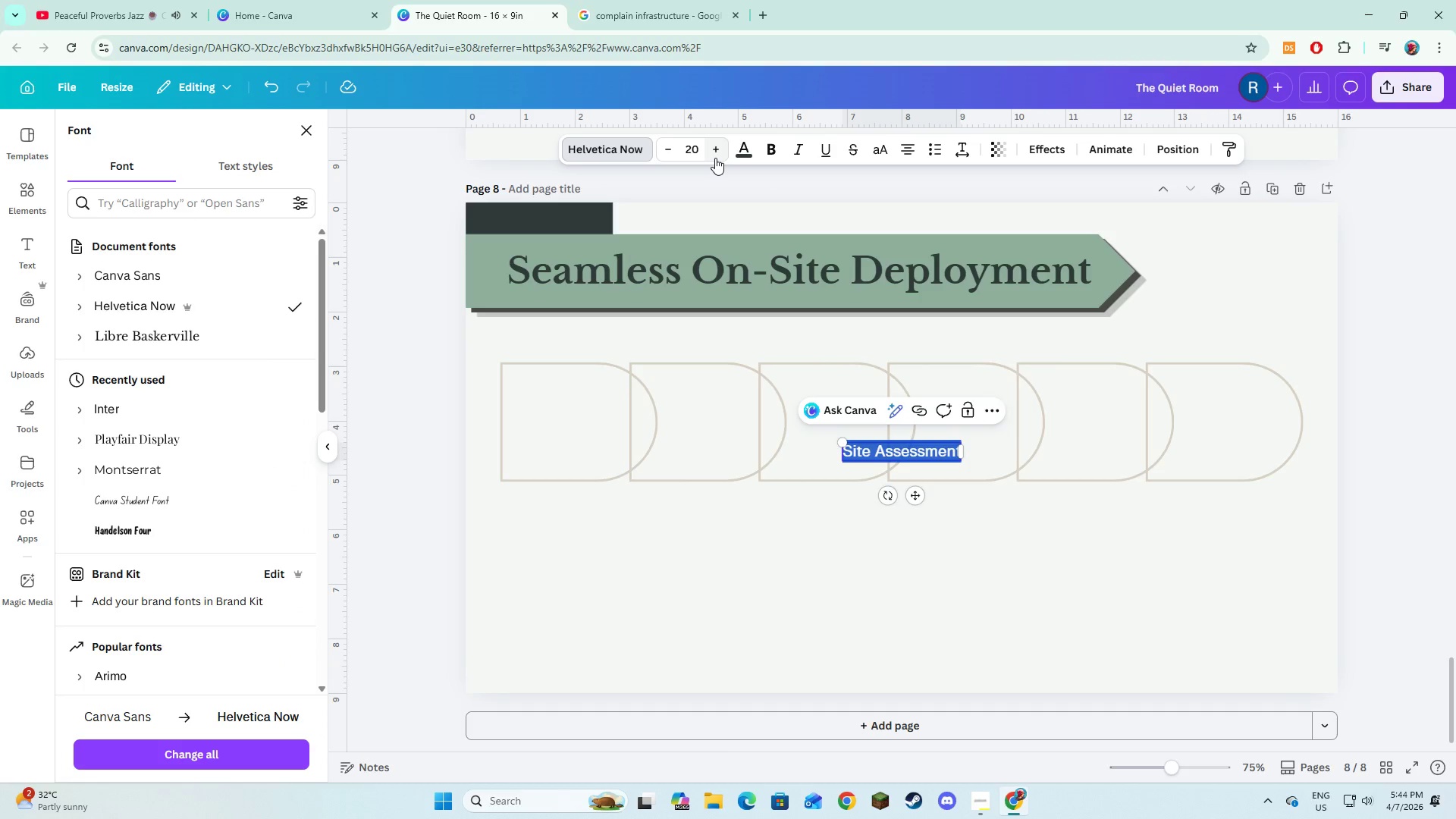 
double_click([715, 158])
 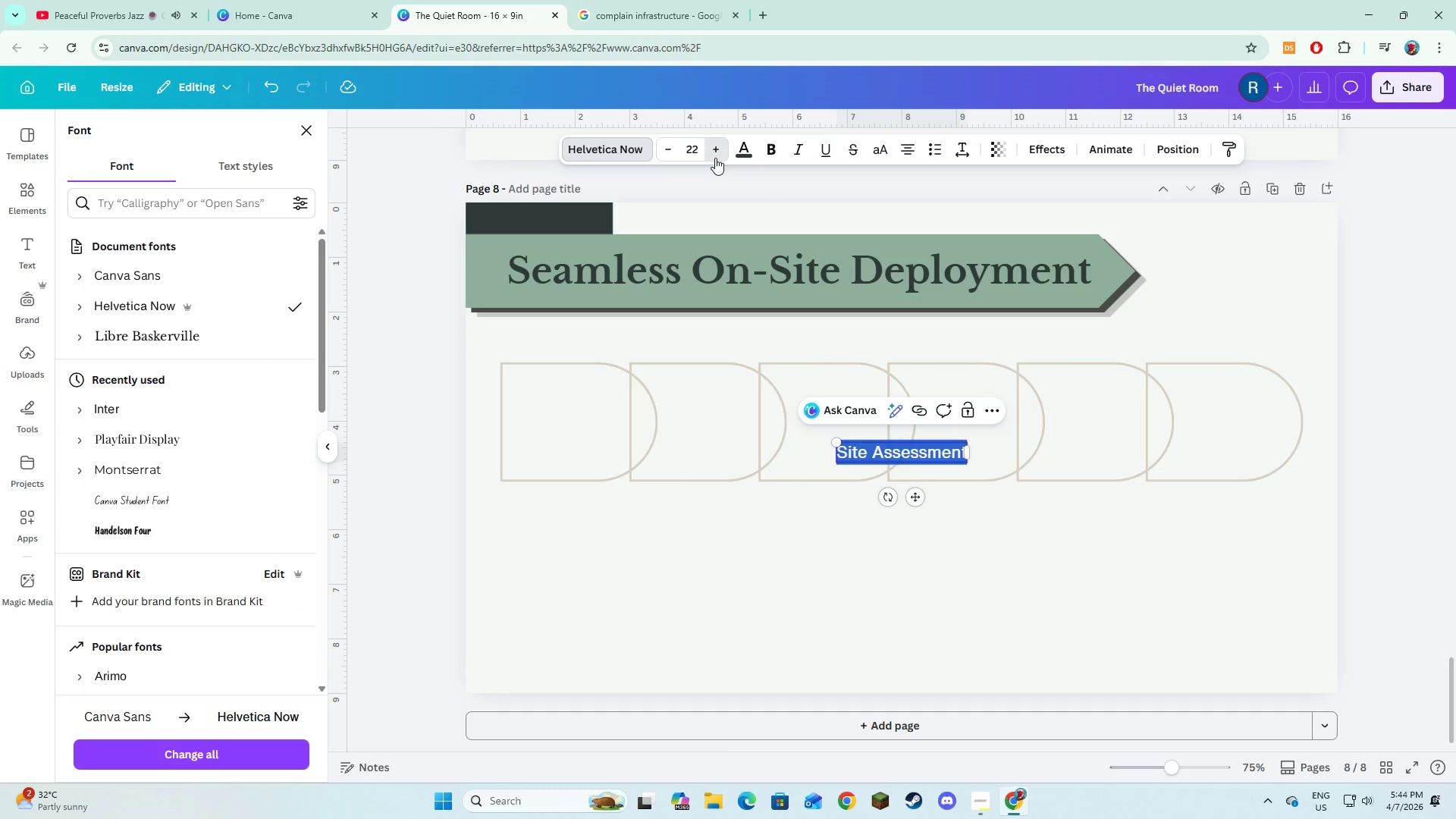 
triple_click([715, 158])
 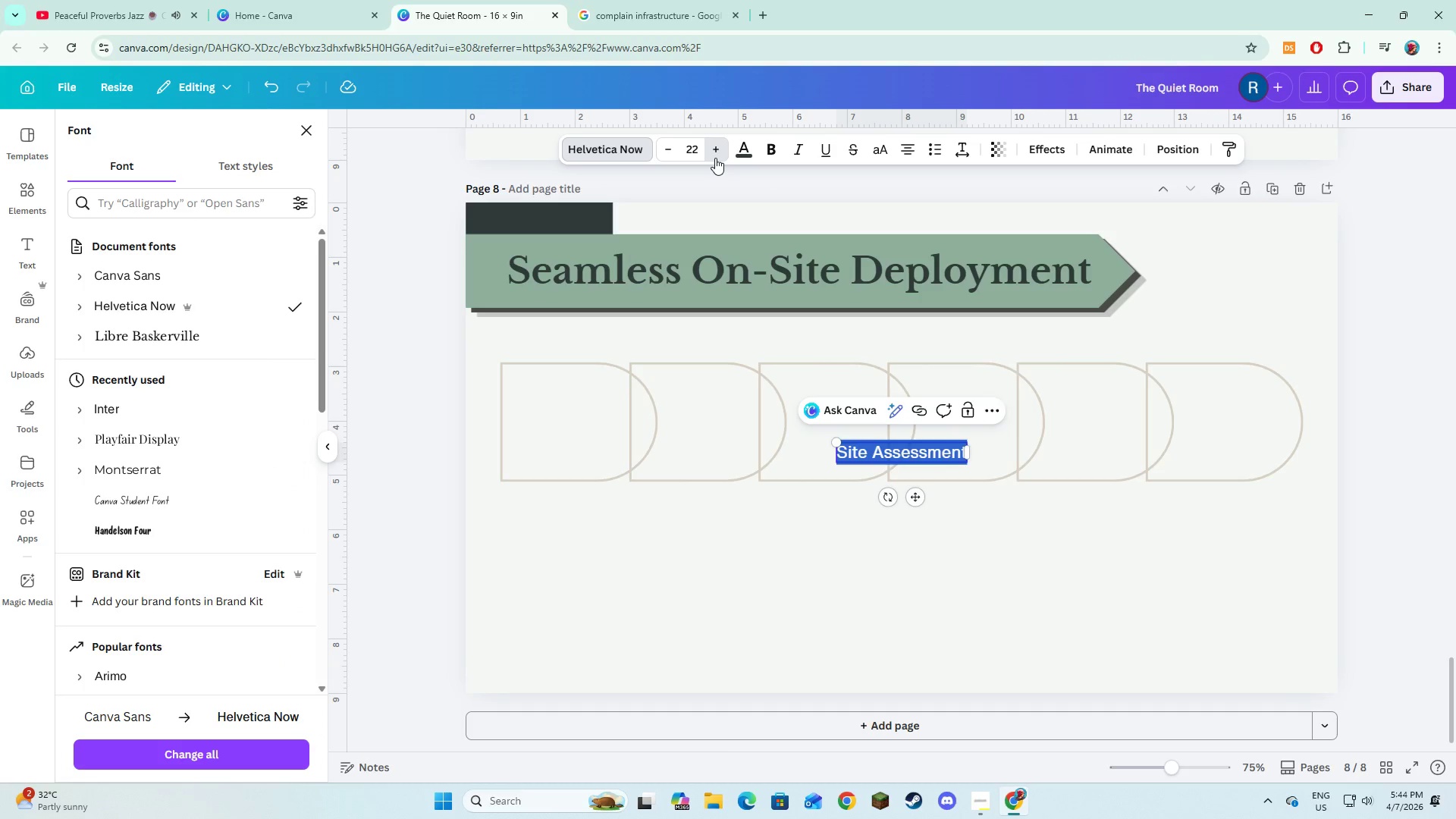 
triple_click([715, 158])
 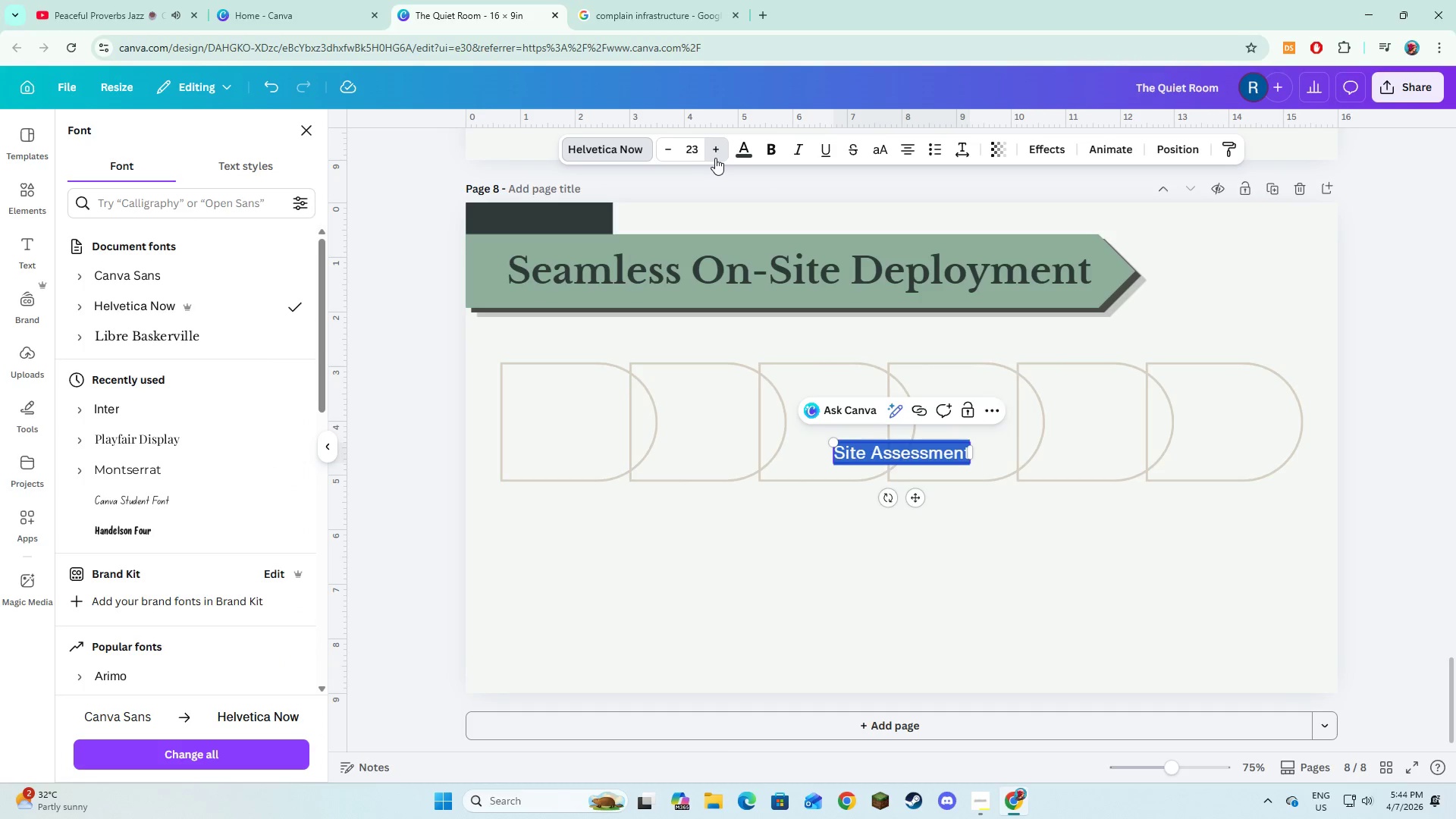 
triple_click([715, 158])
 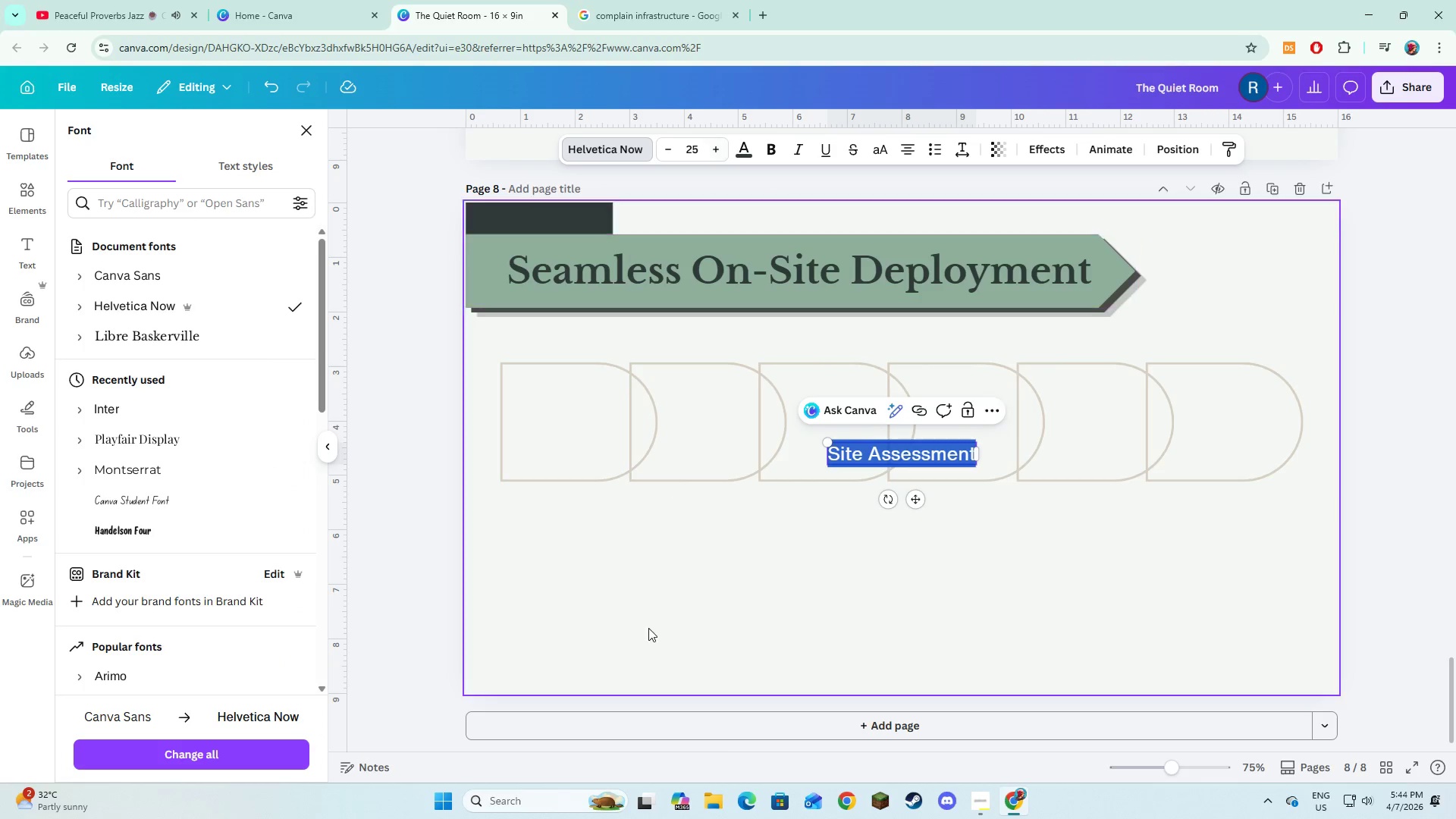 
left_click_drag(start_coordinate=[651, 629], to_coordinate=[657, 627])
 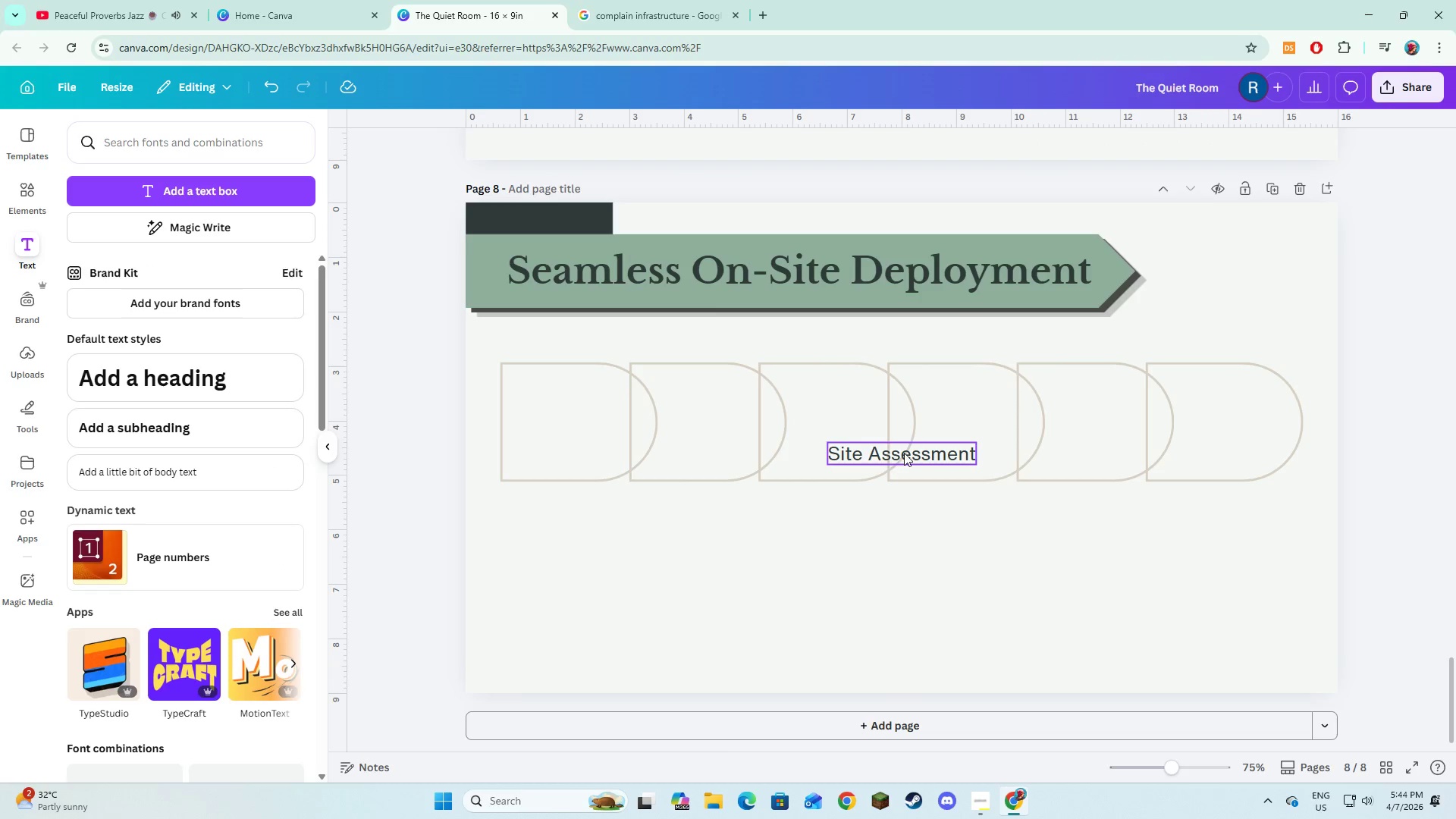 
left_click([904, 453])
 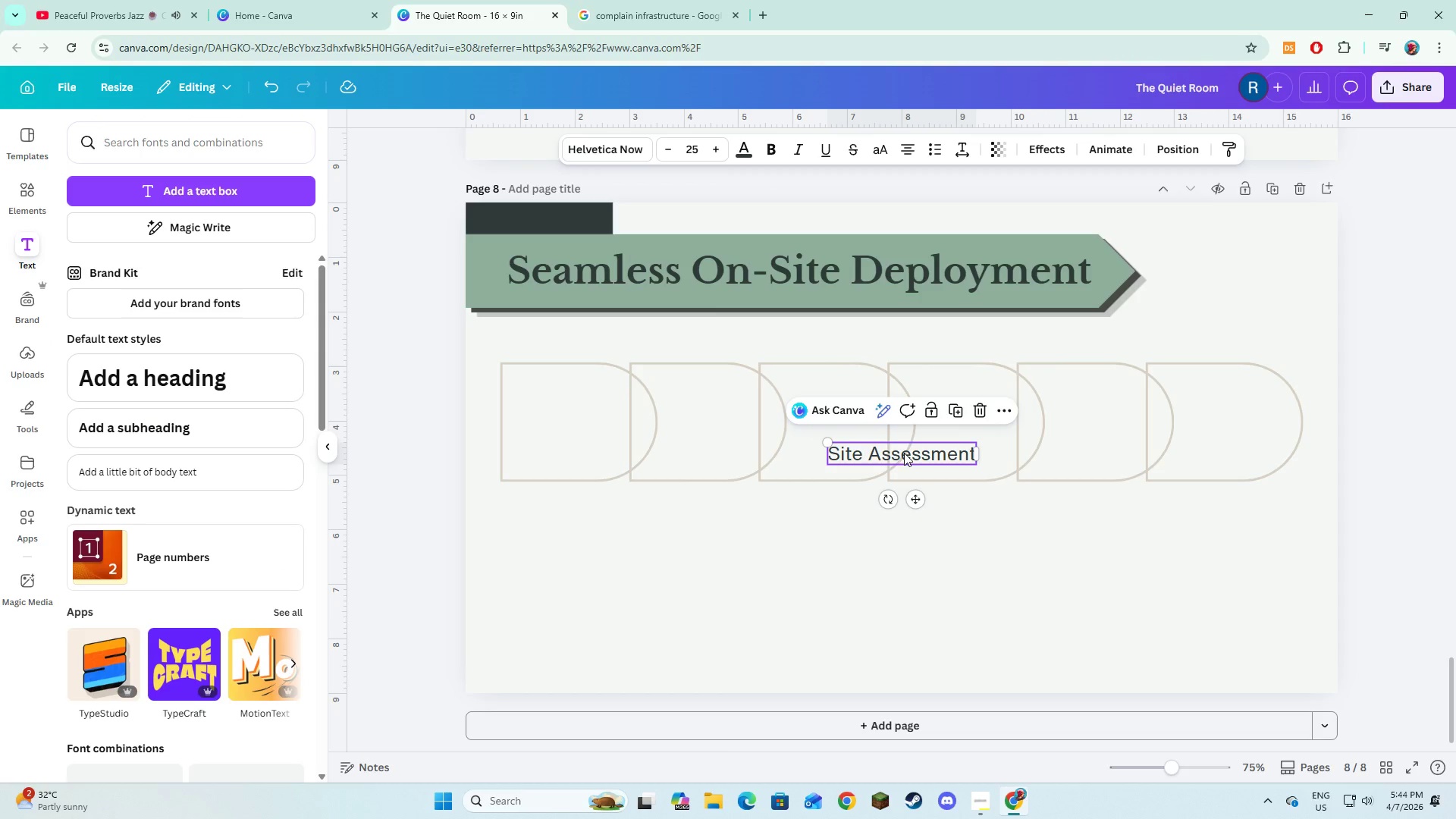 
left_click_drag(start_coordinate=[904, 453], to_coordinate=[581, 421])
 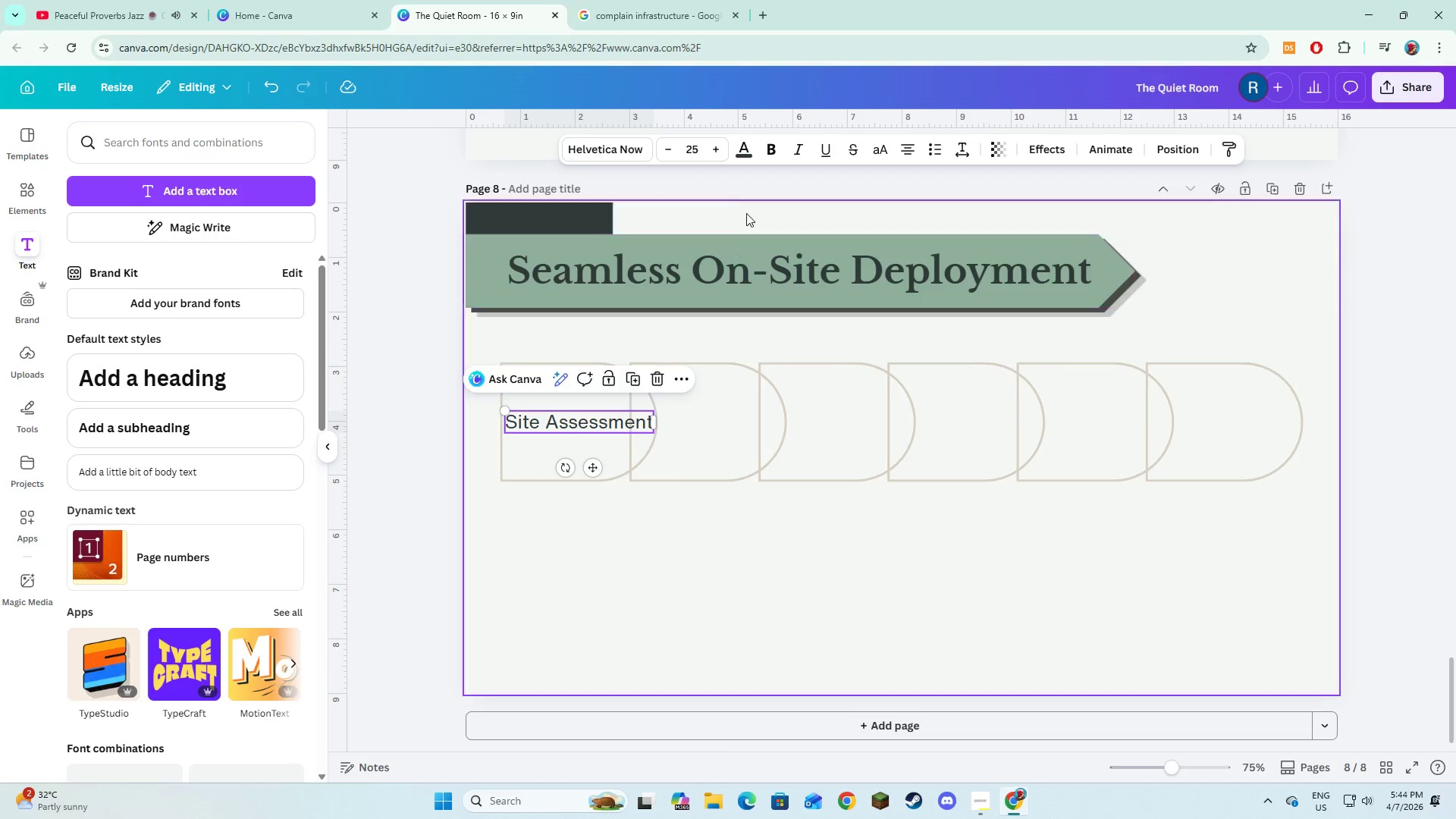 
left_click([750, 148])
 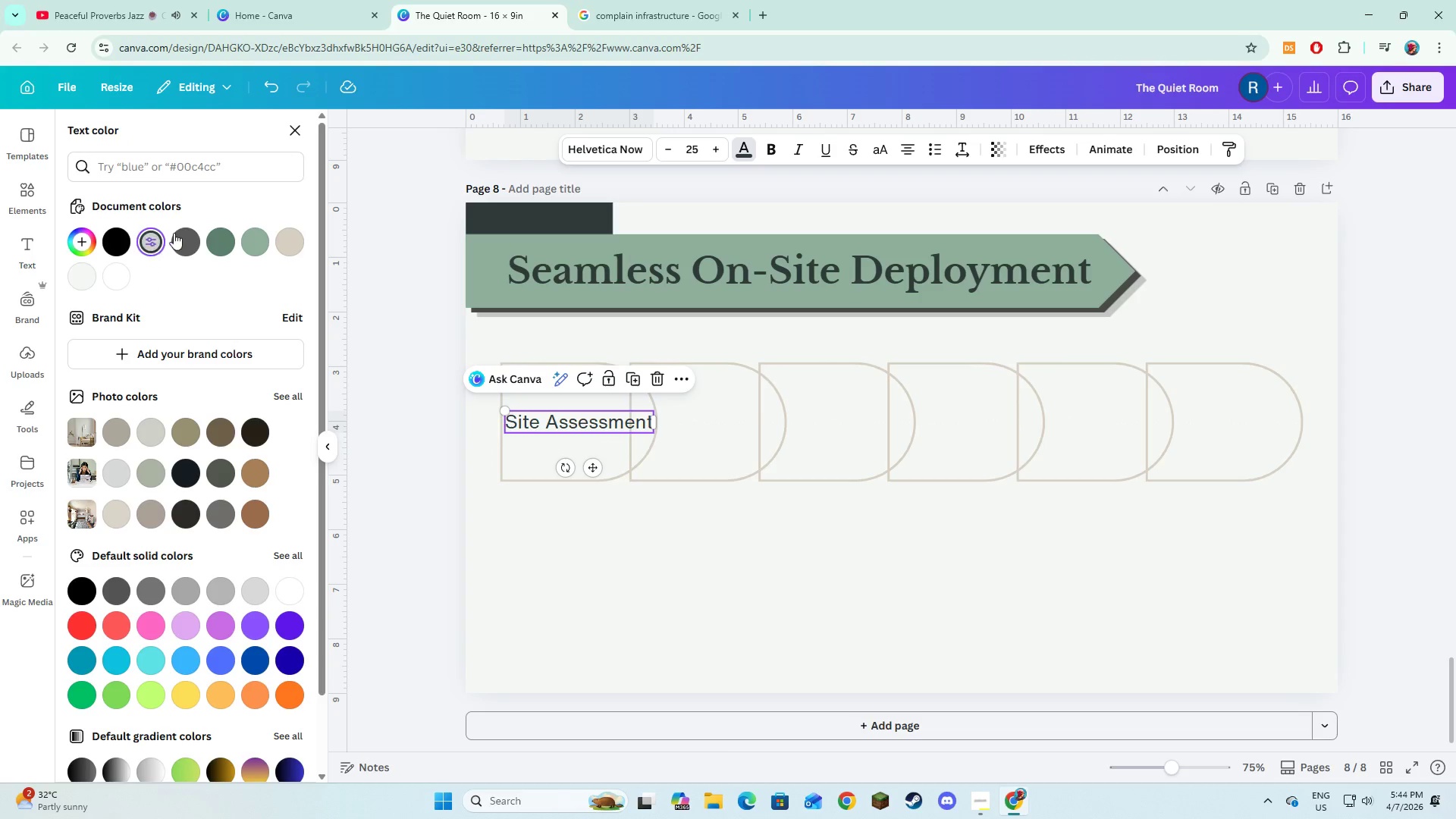 
left_click([184, 231])
 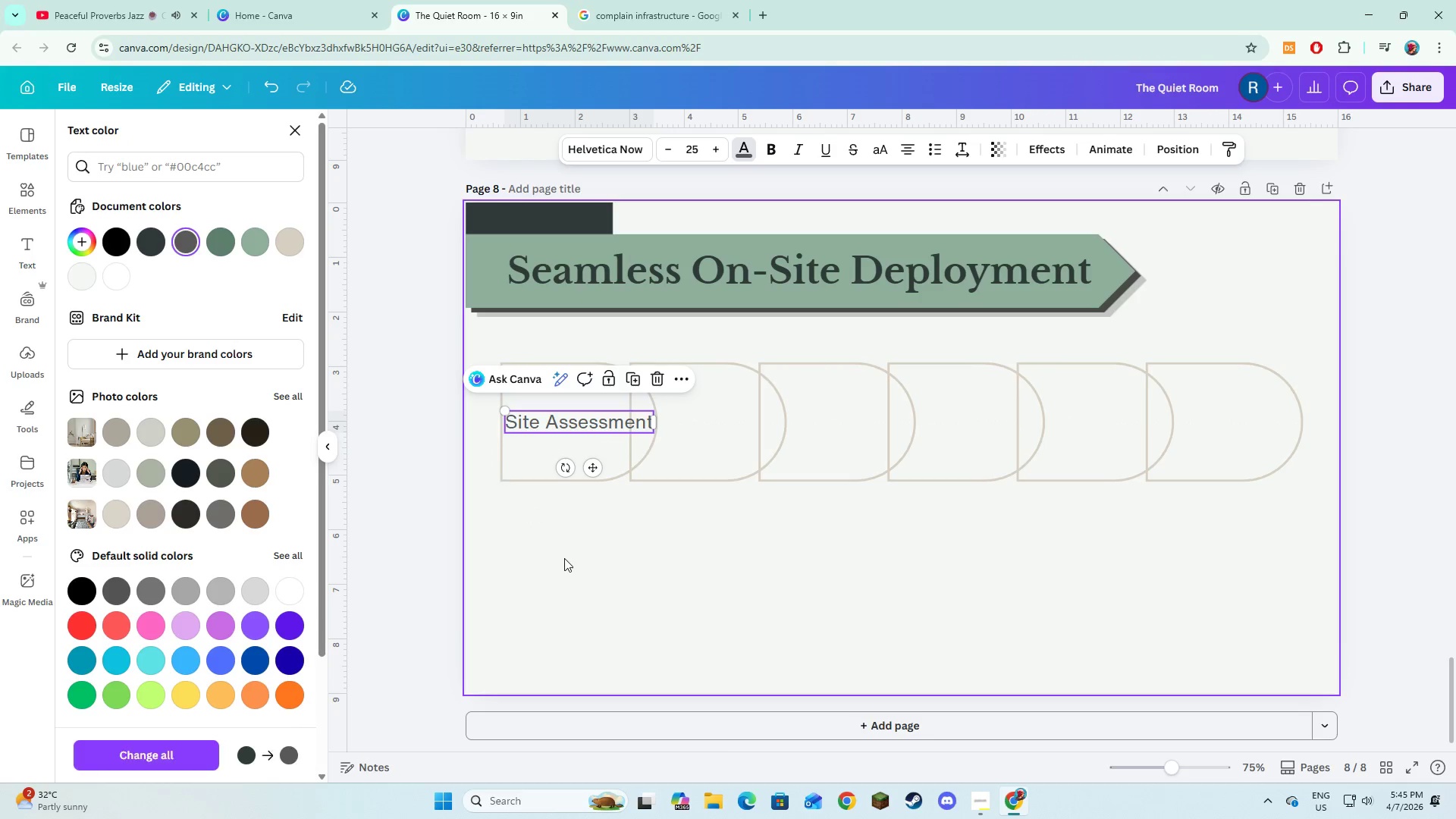 
left_click([564, 558])
 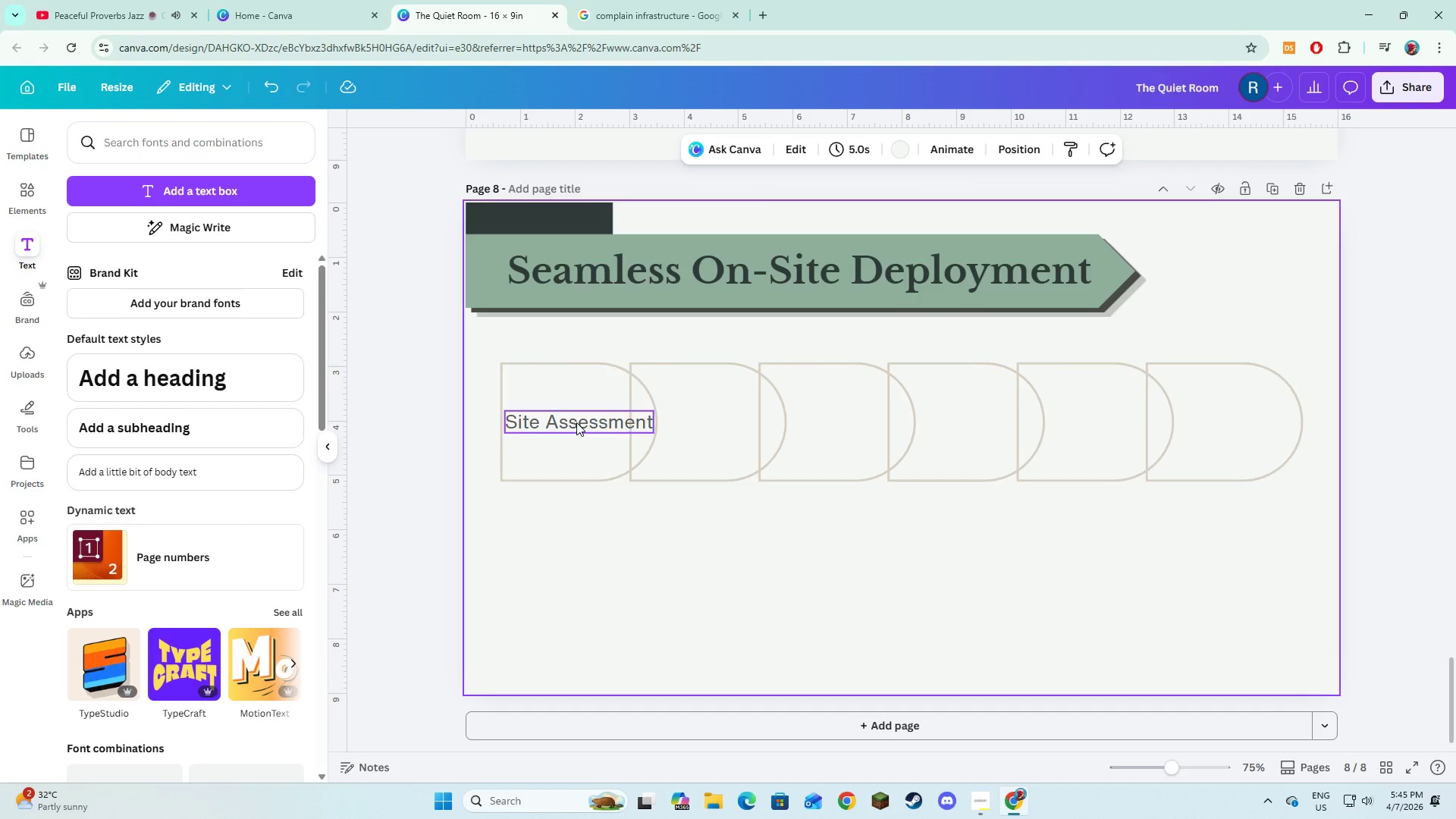 
left_click([576, 422])
 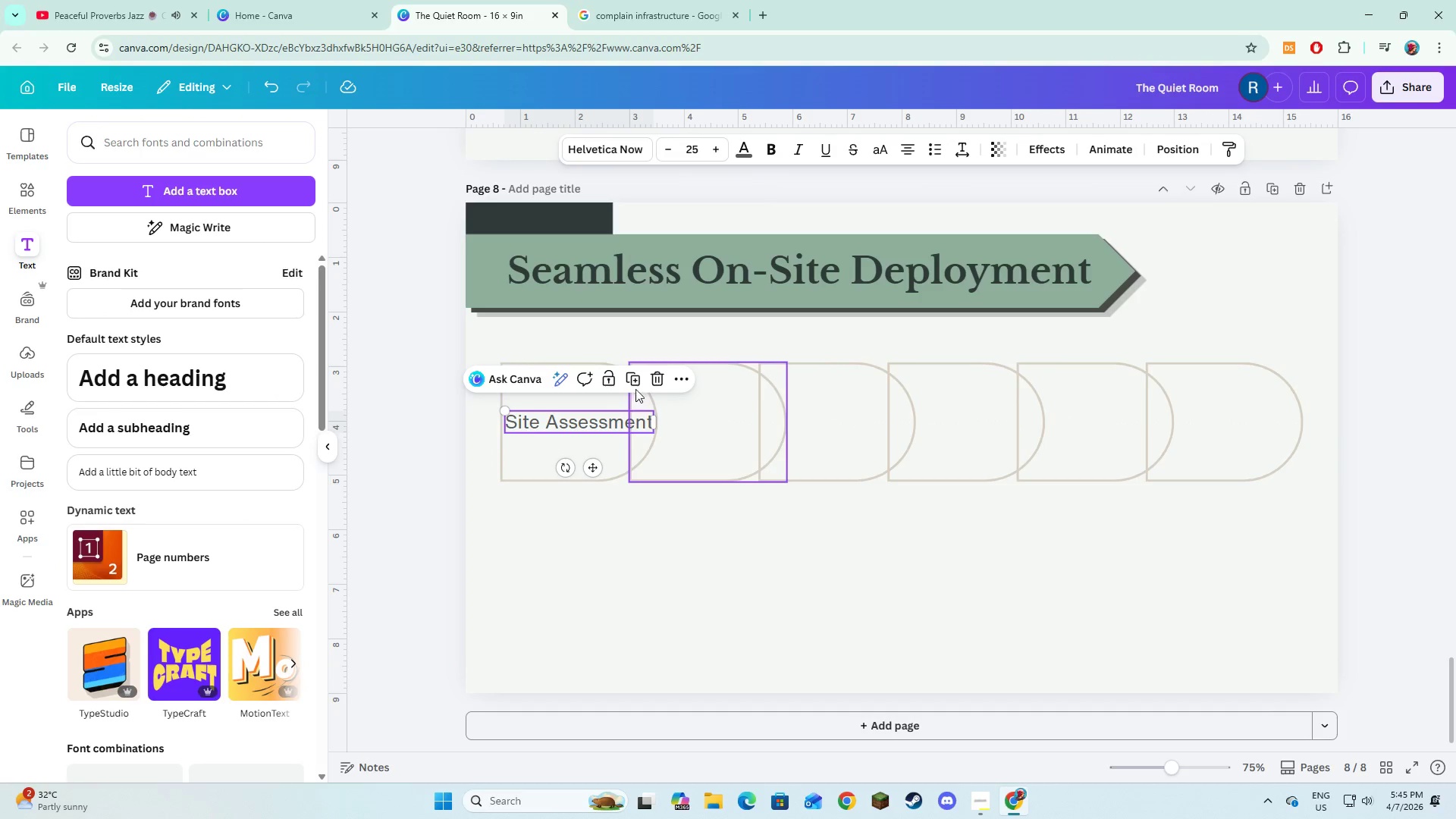 
left_click([636, 388])
 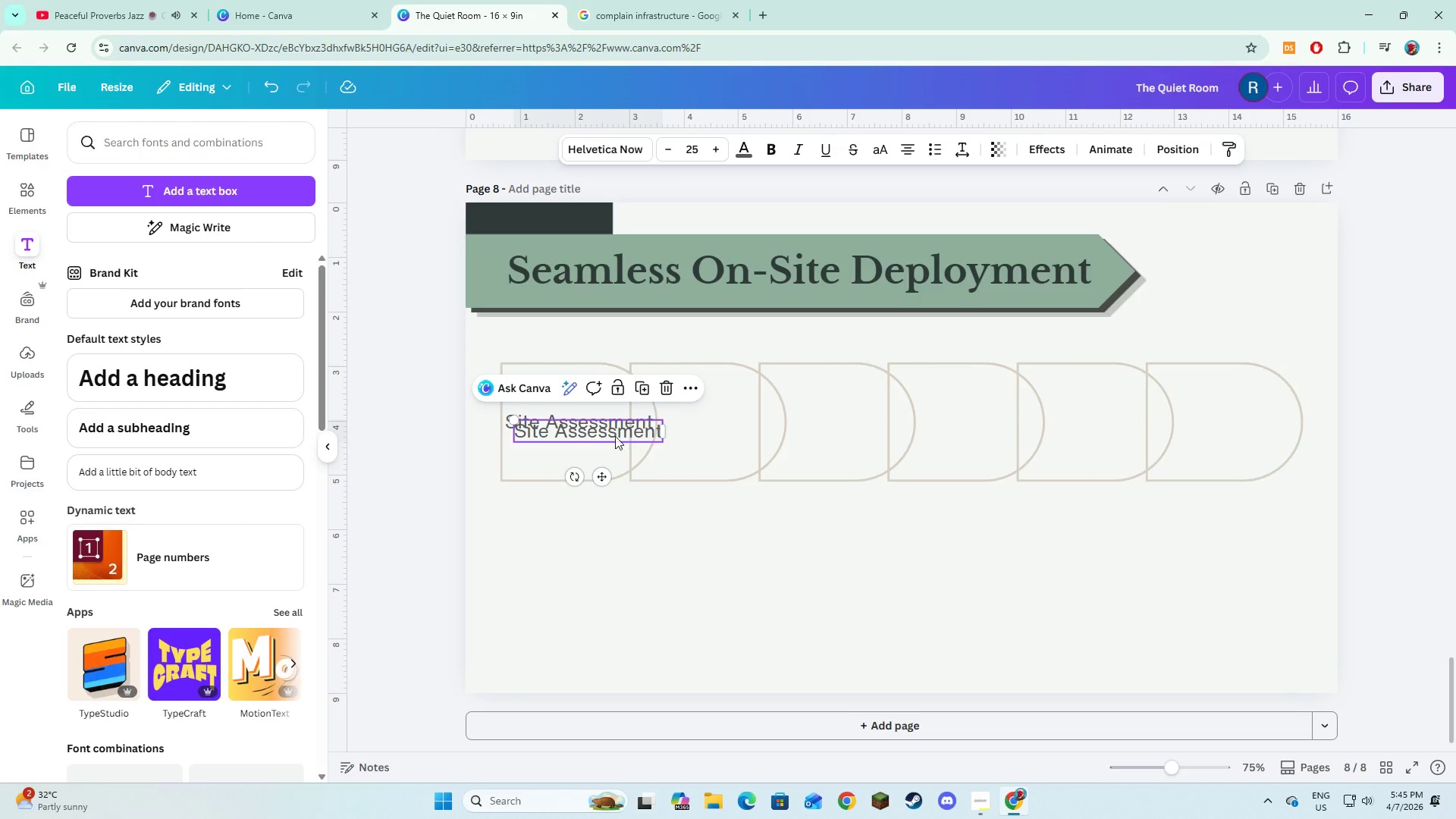 
left_click_drag(start_coordinate=[616, 431], to_coordinate=[760, 425])
 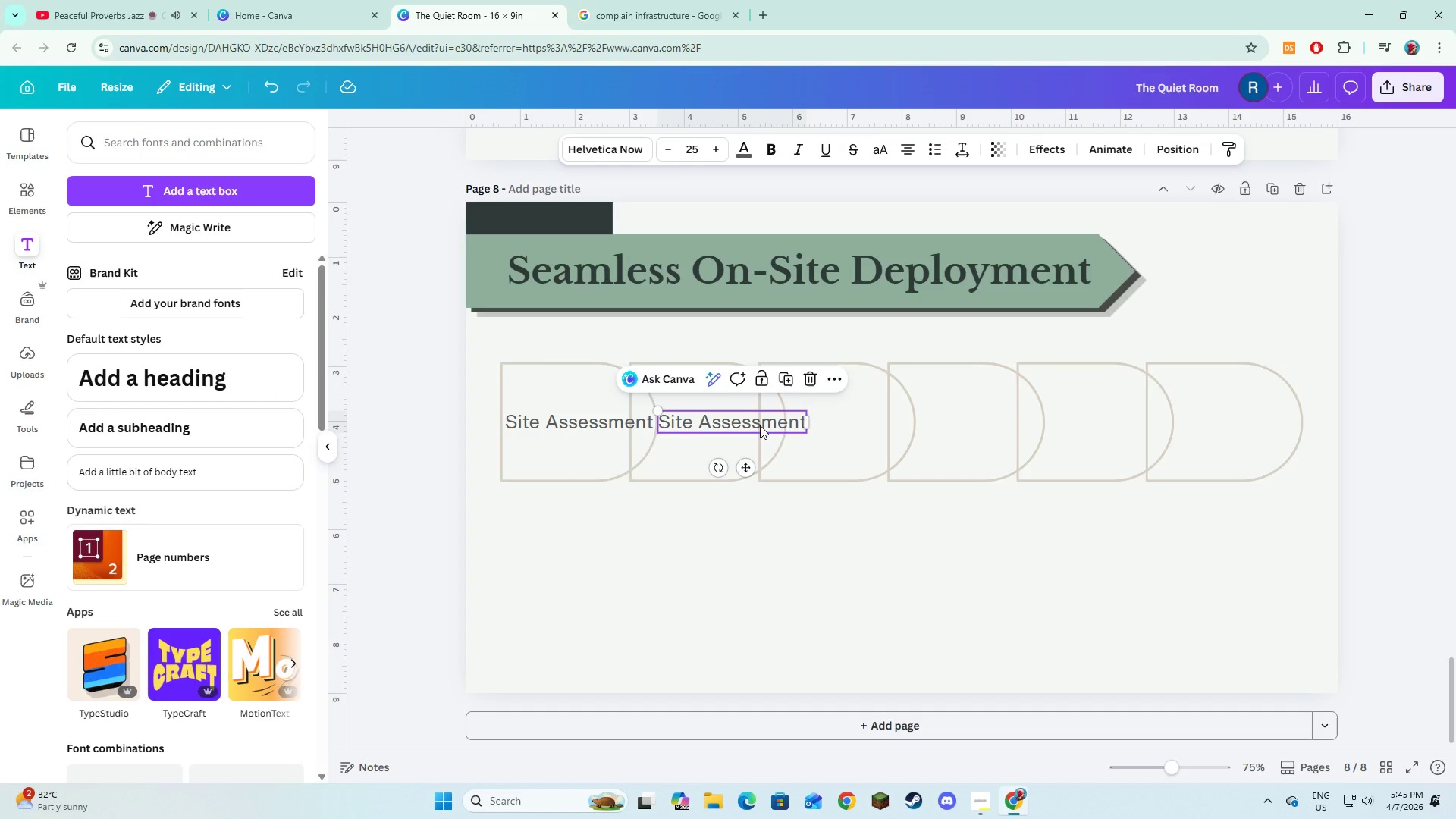 
left_click([760, 425])
 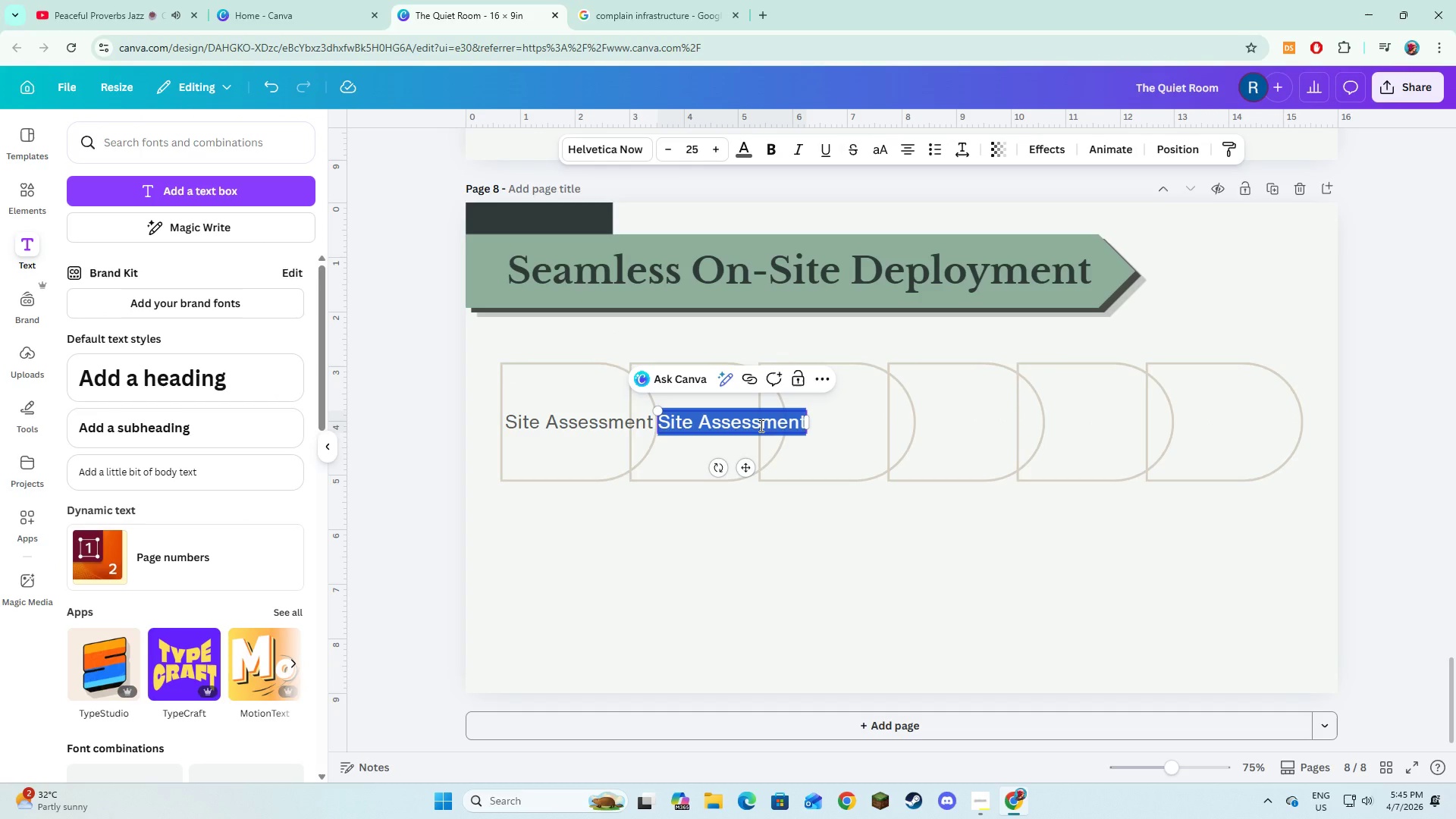 
type(Fleet Scheduling)
 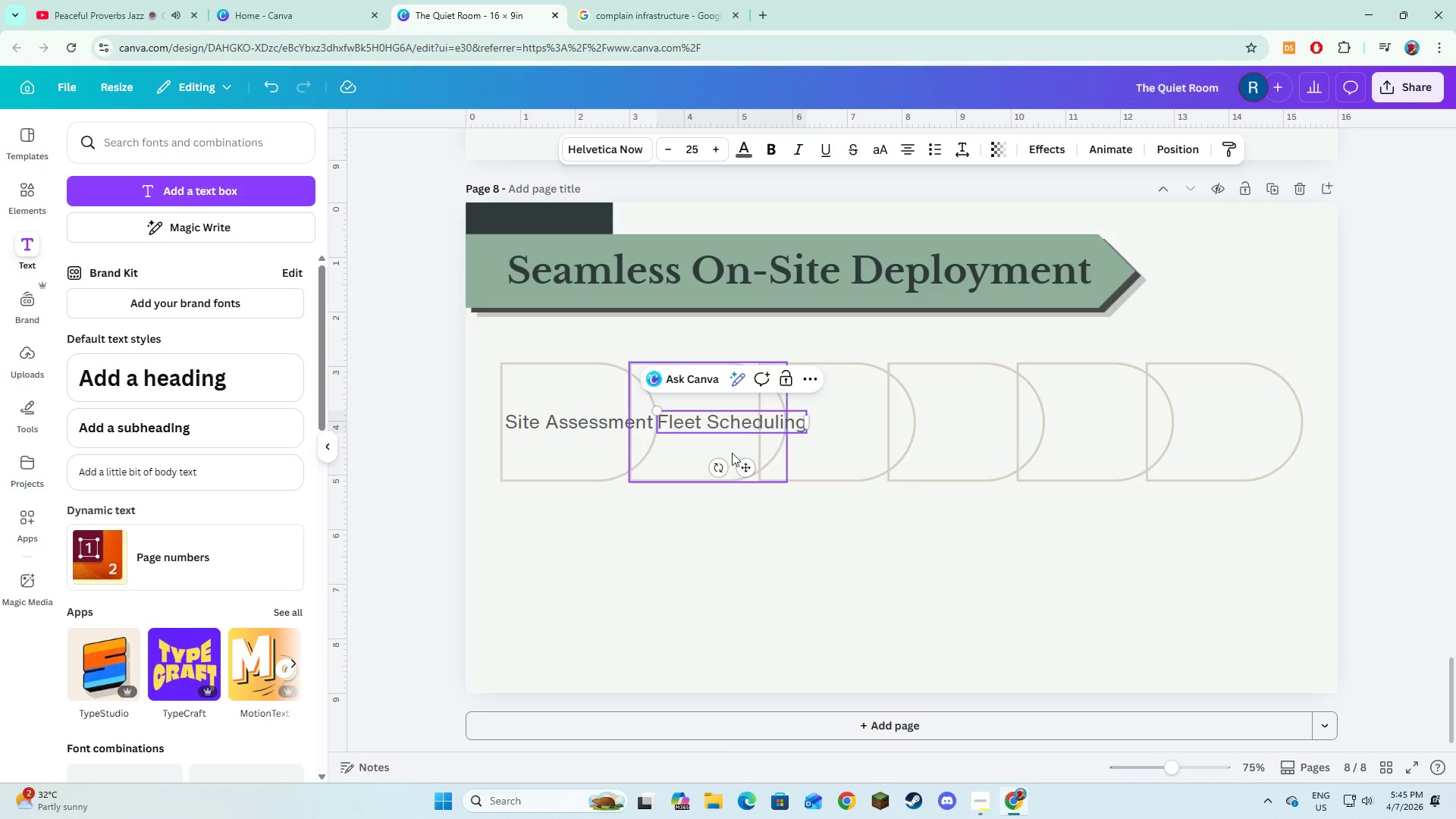 
left_click([717, 471])
 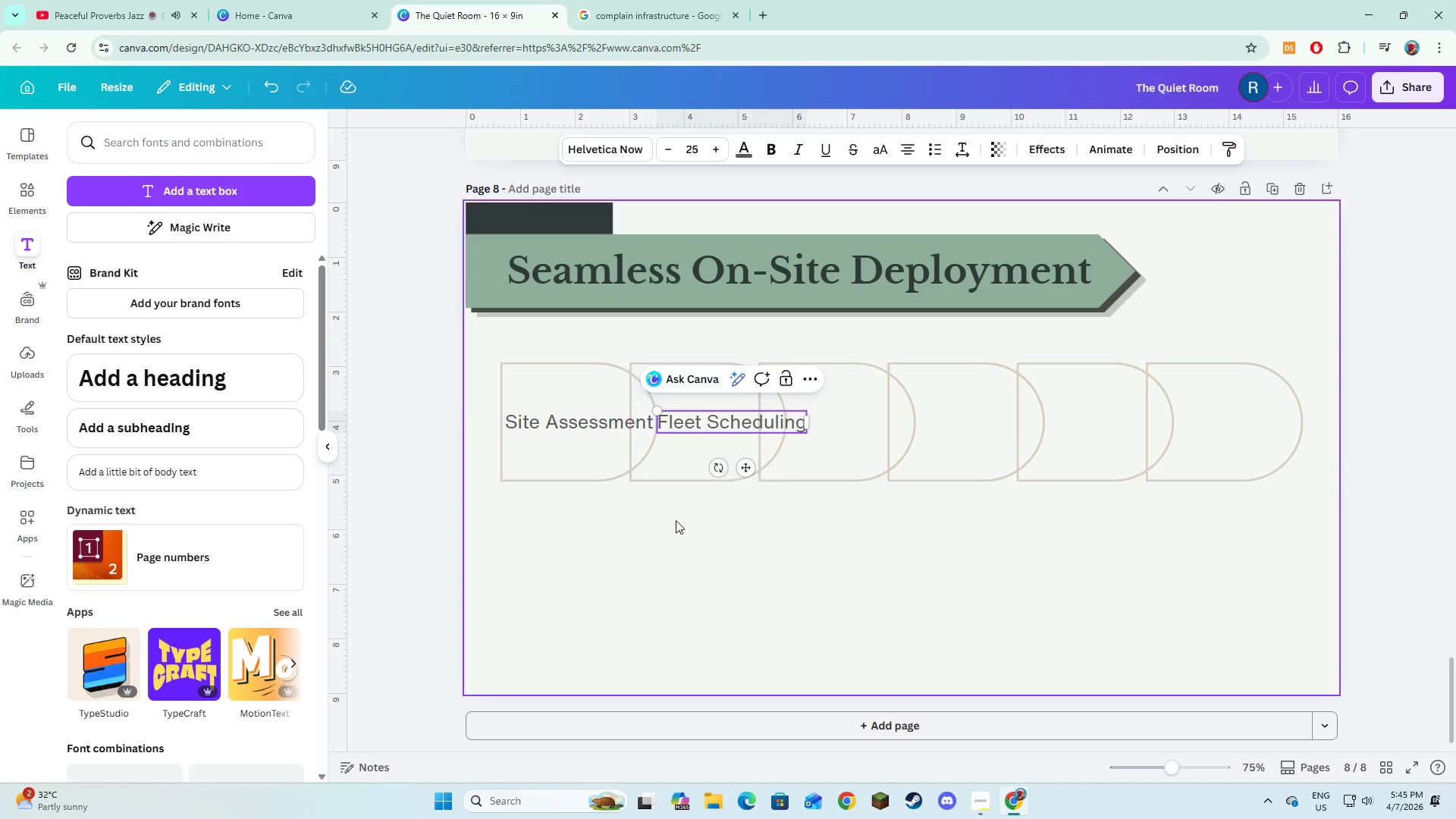 
left_click([678, 531])
 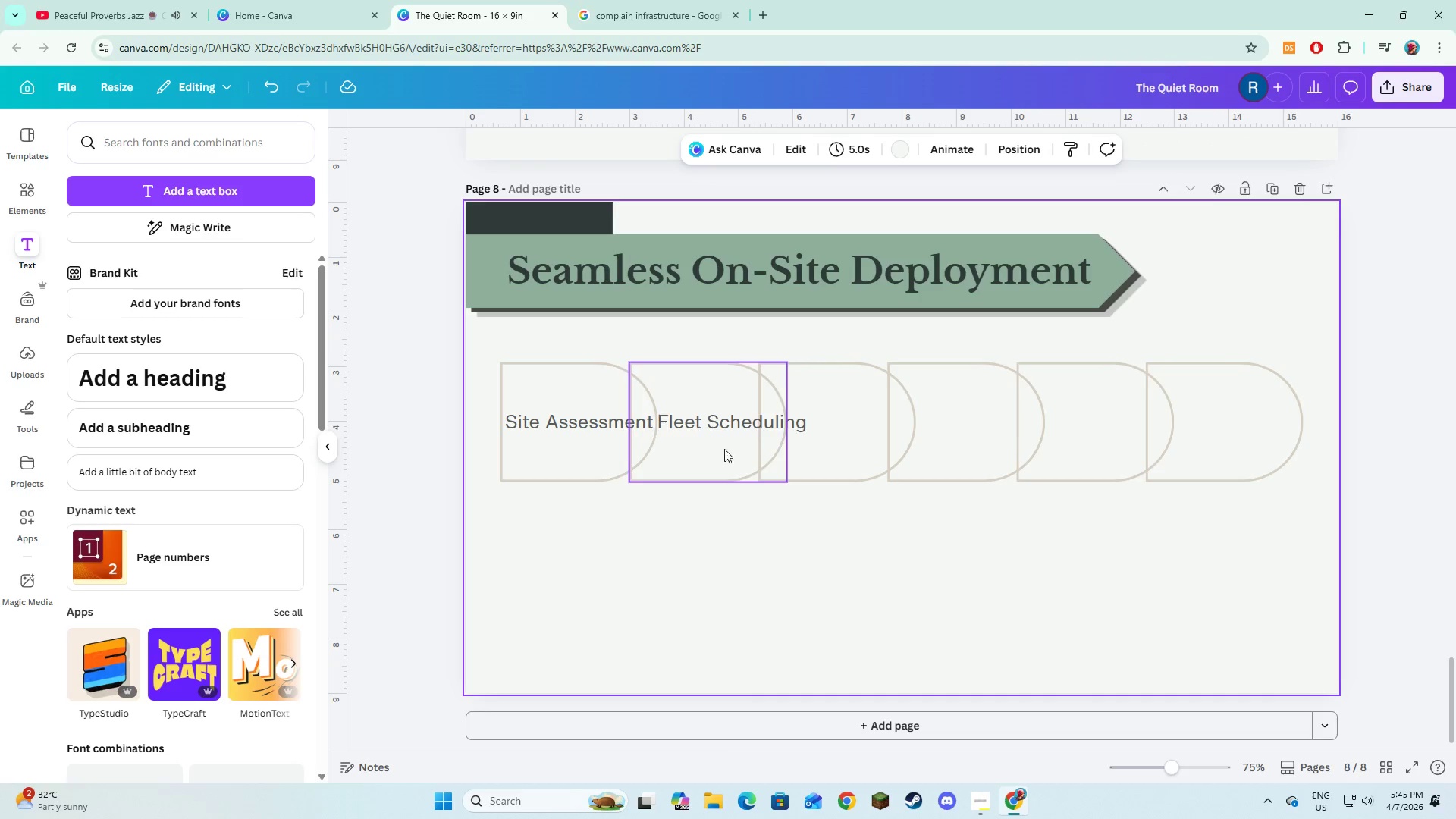 
left_click([726, 425])
 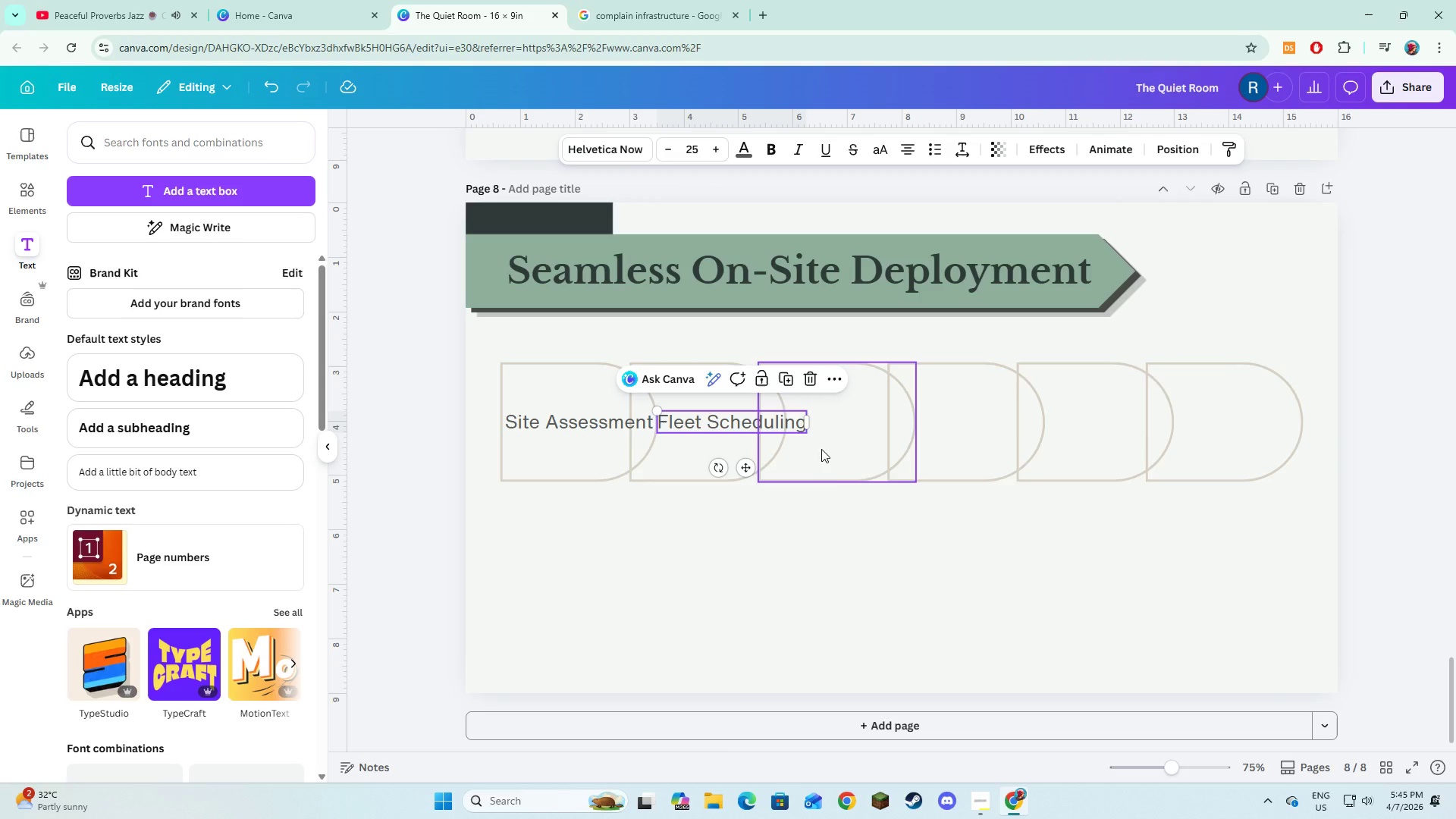 
left_click([844, 549])
 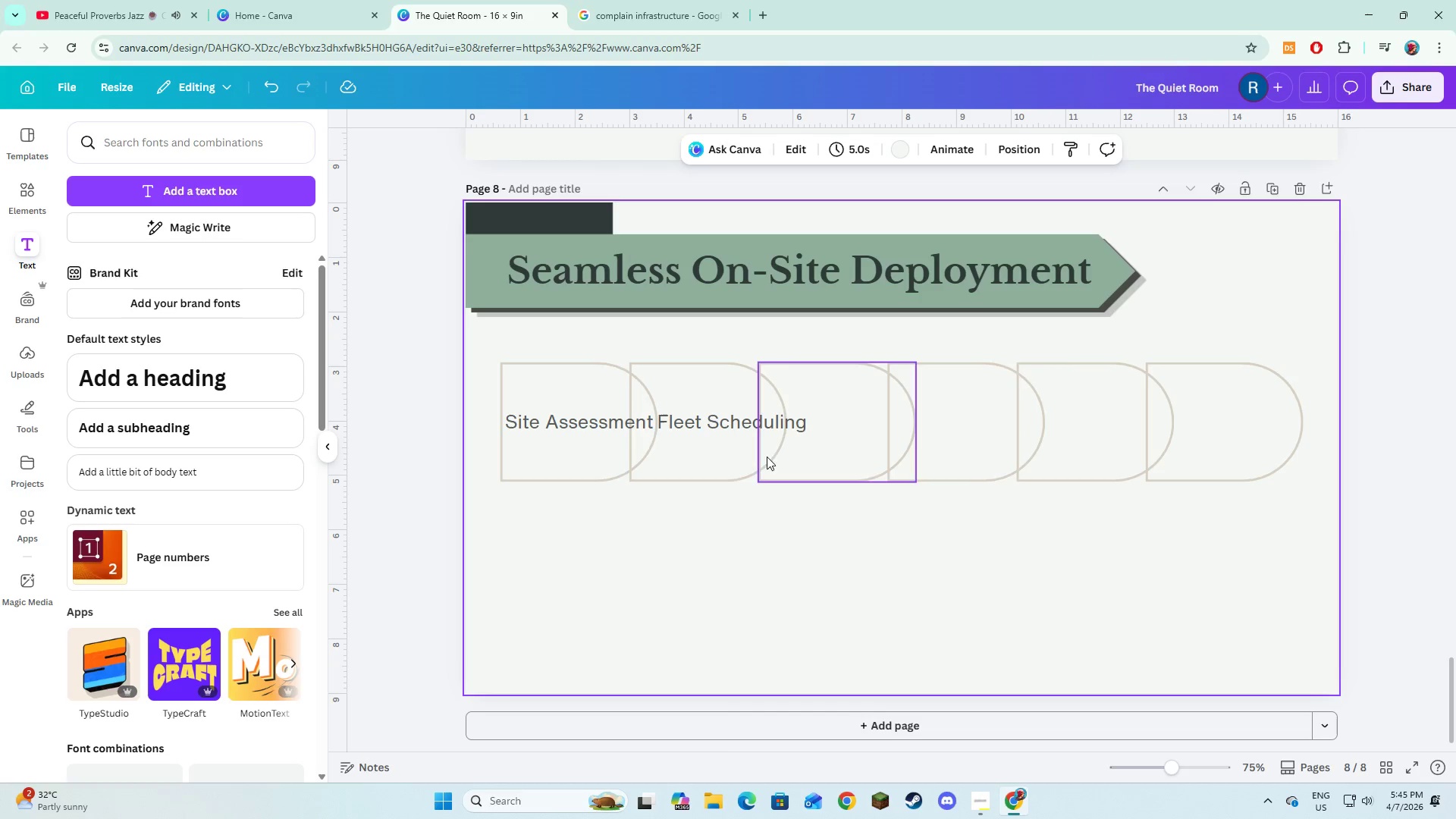 
left_click([740, 432])
 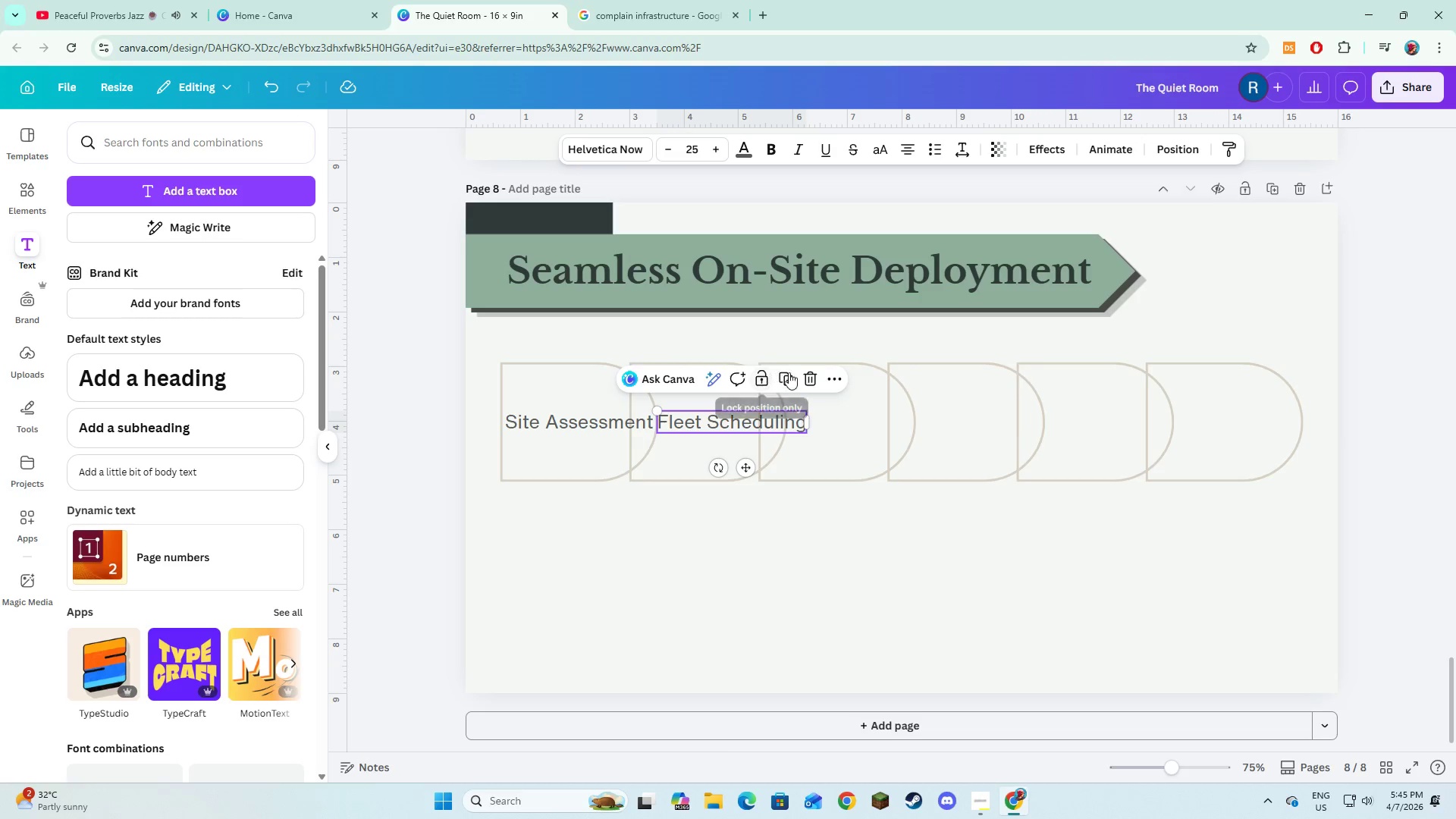 
left_click([789, 372])
 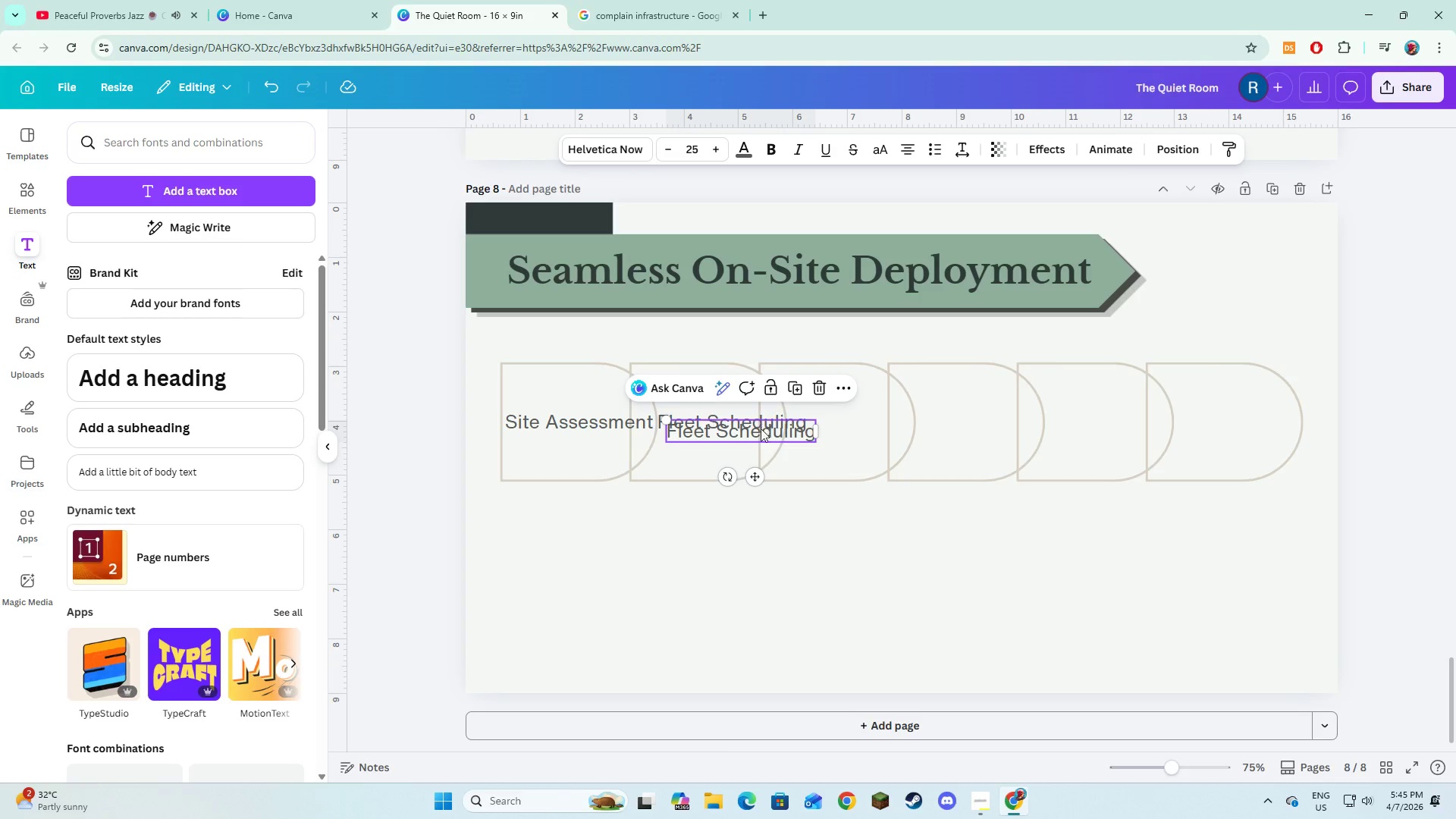 
left_click_drag(start_coordinate=[761, 435], to_coordinate=[902, 428])
 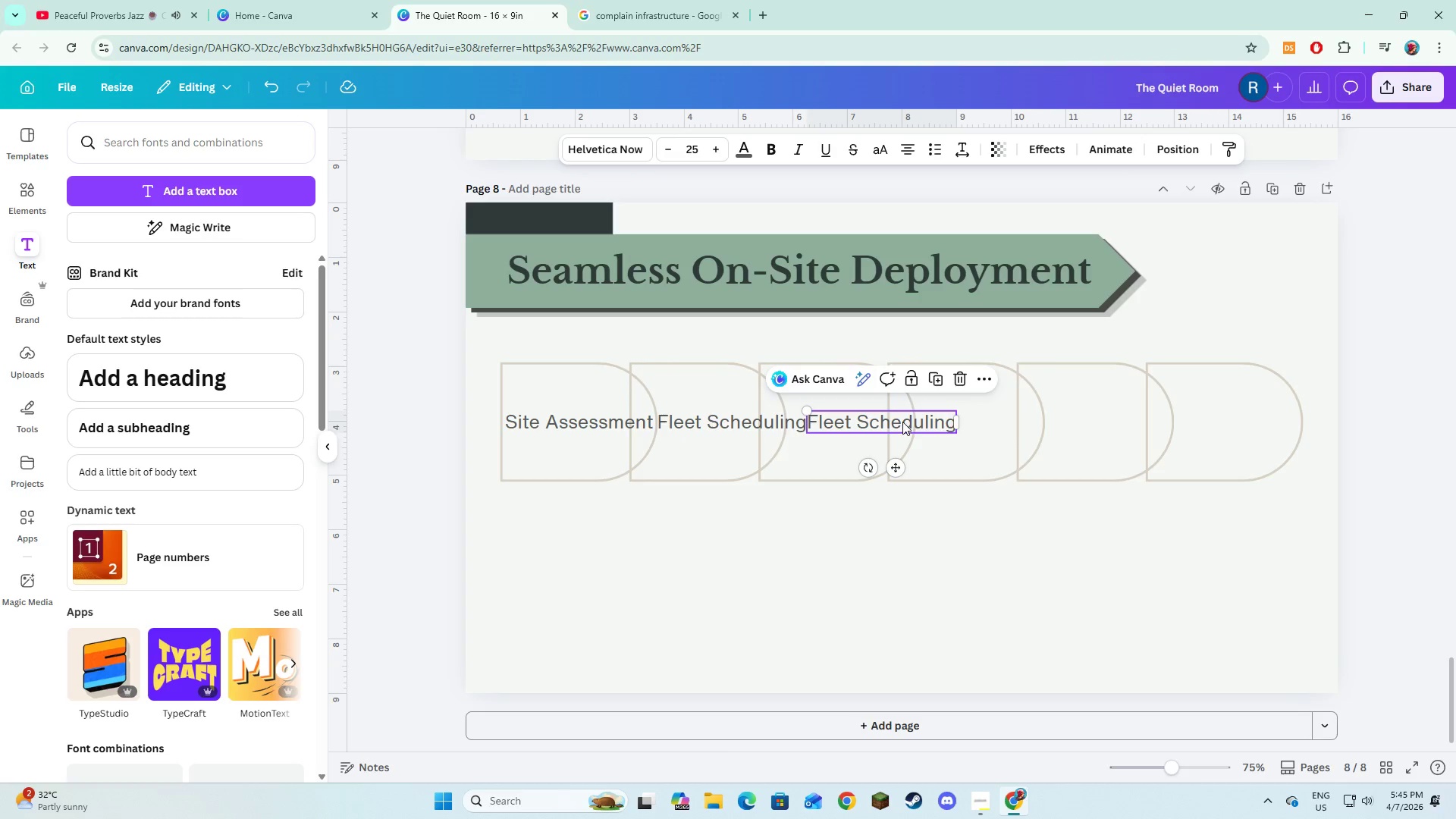 
left_click_drag(start_coordinate=[902, 422], to_coordinate=[908, 423])
 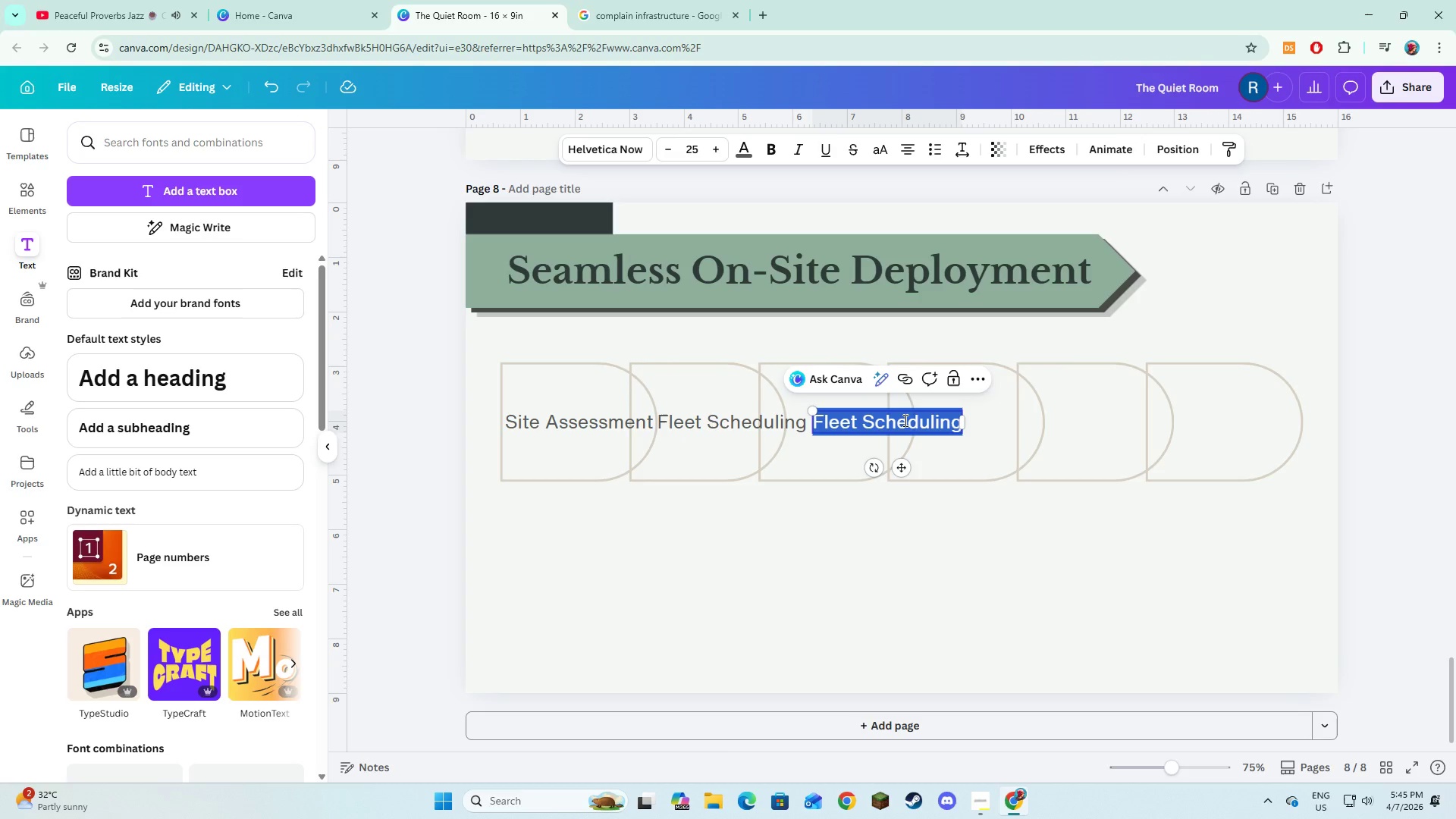 
double_click([904, 420])
 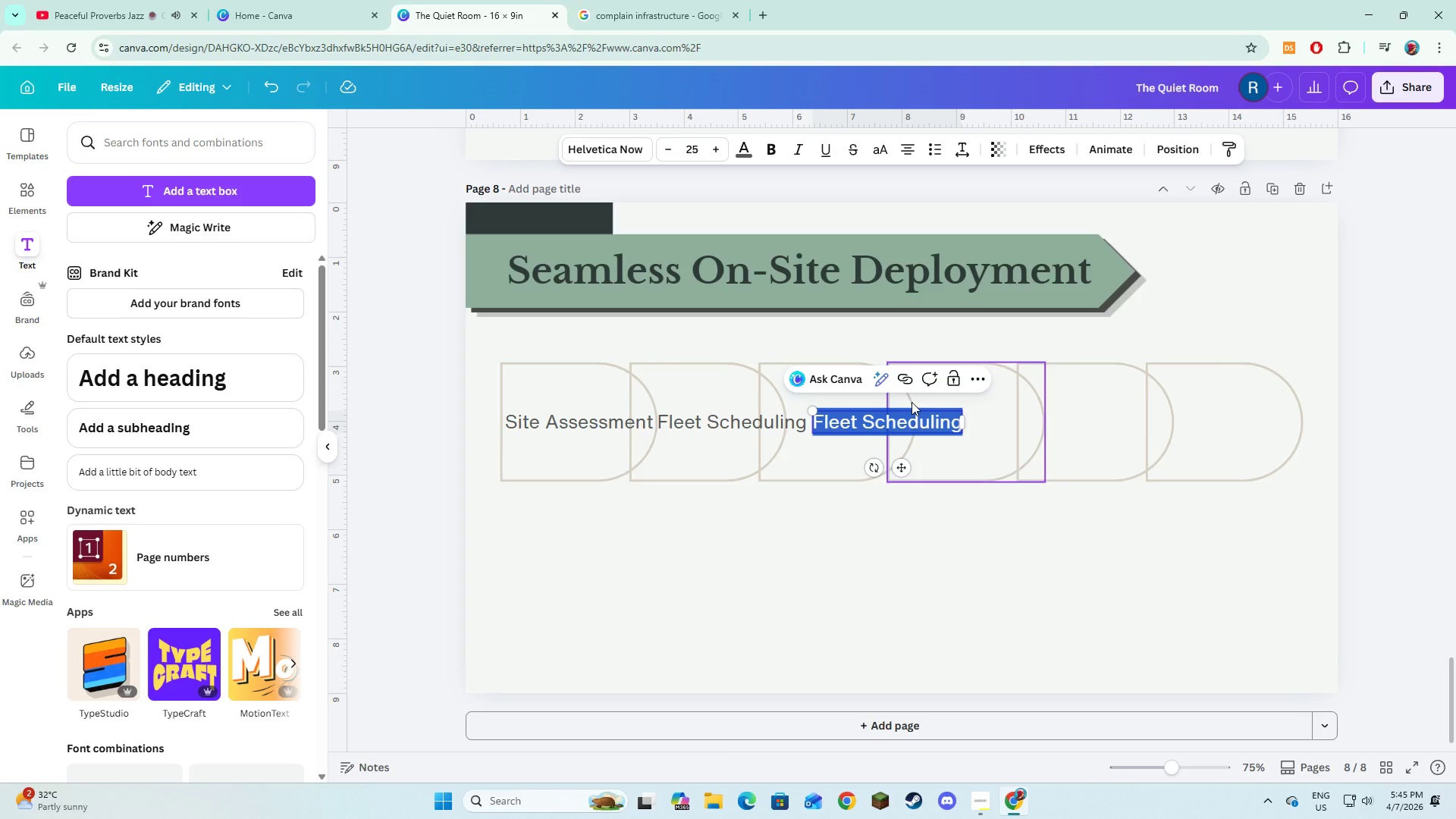 
type(On-site Setup)
 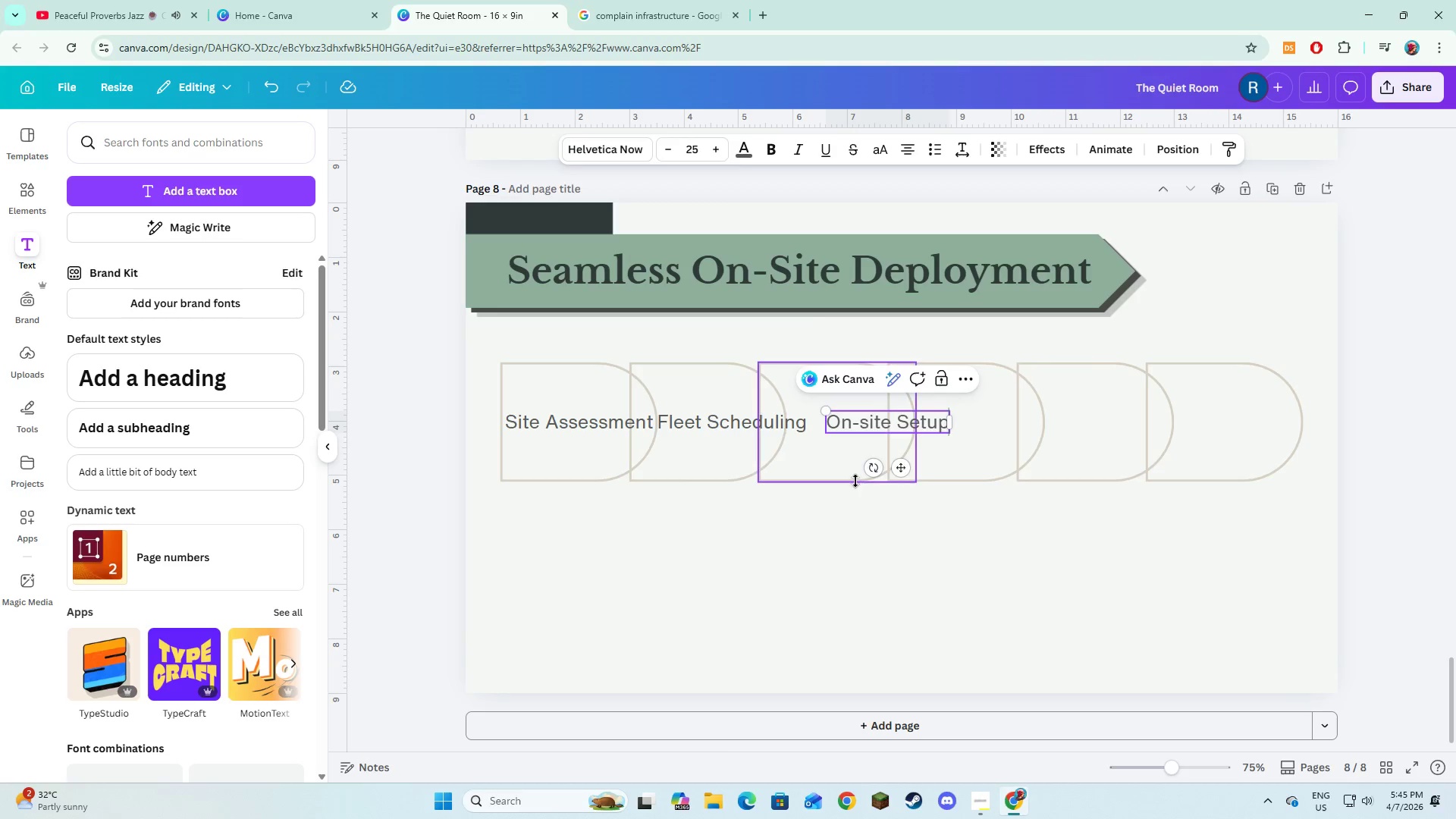 
double_click([870, 417])
 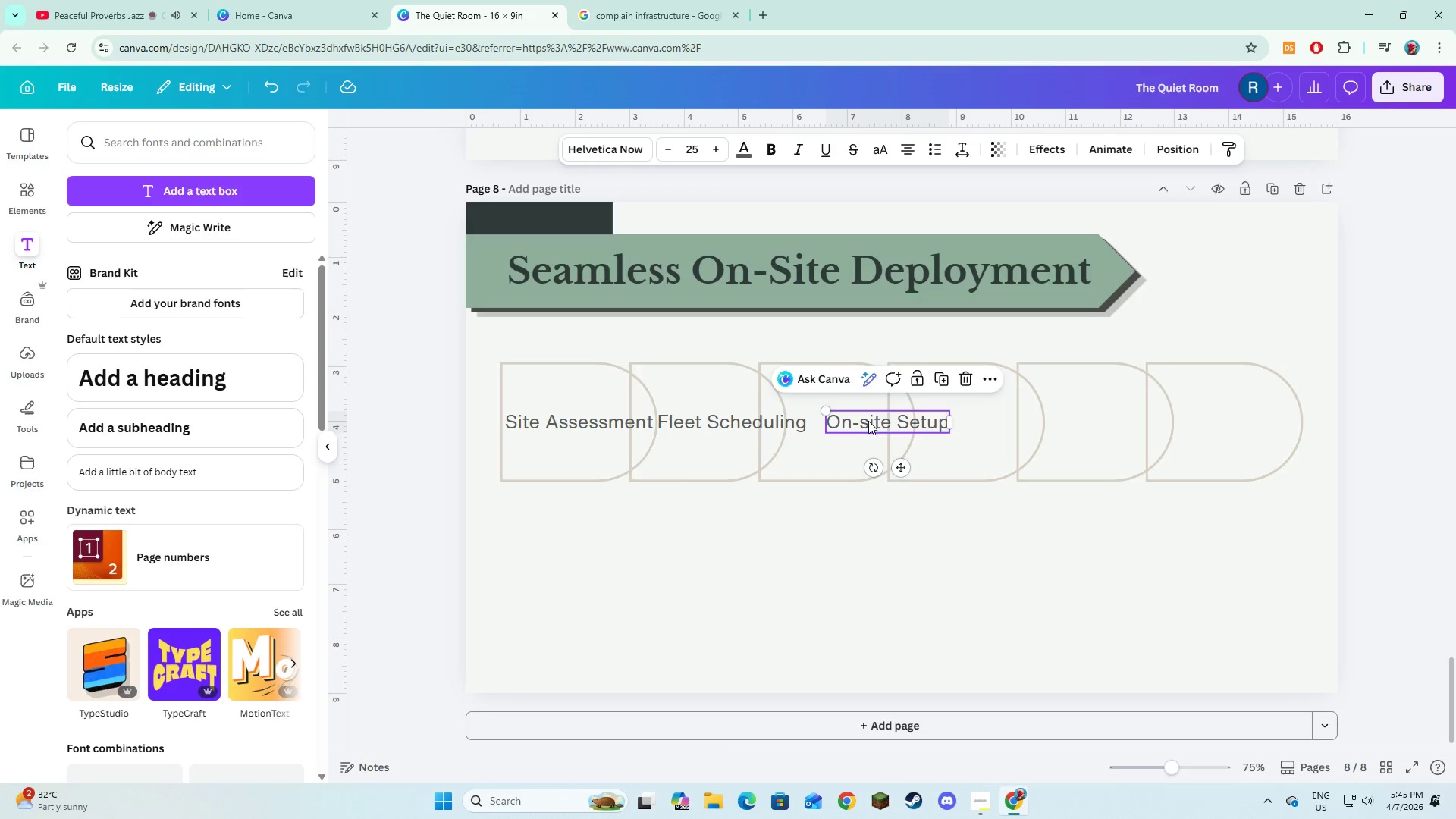 
left_click_drag(start_coordinate=[868, 420], to_coordinate=[857, 422])
 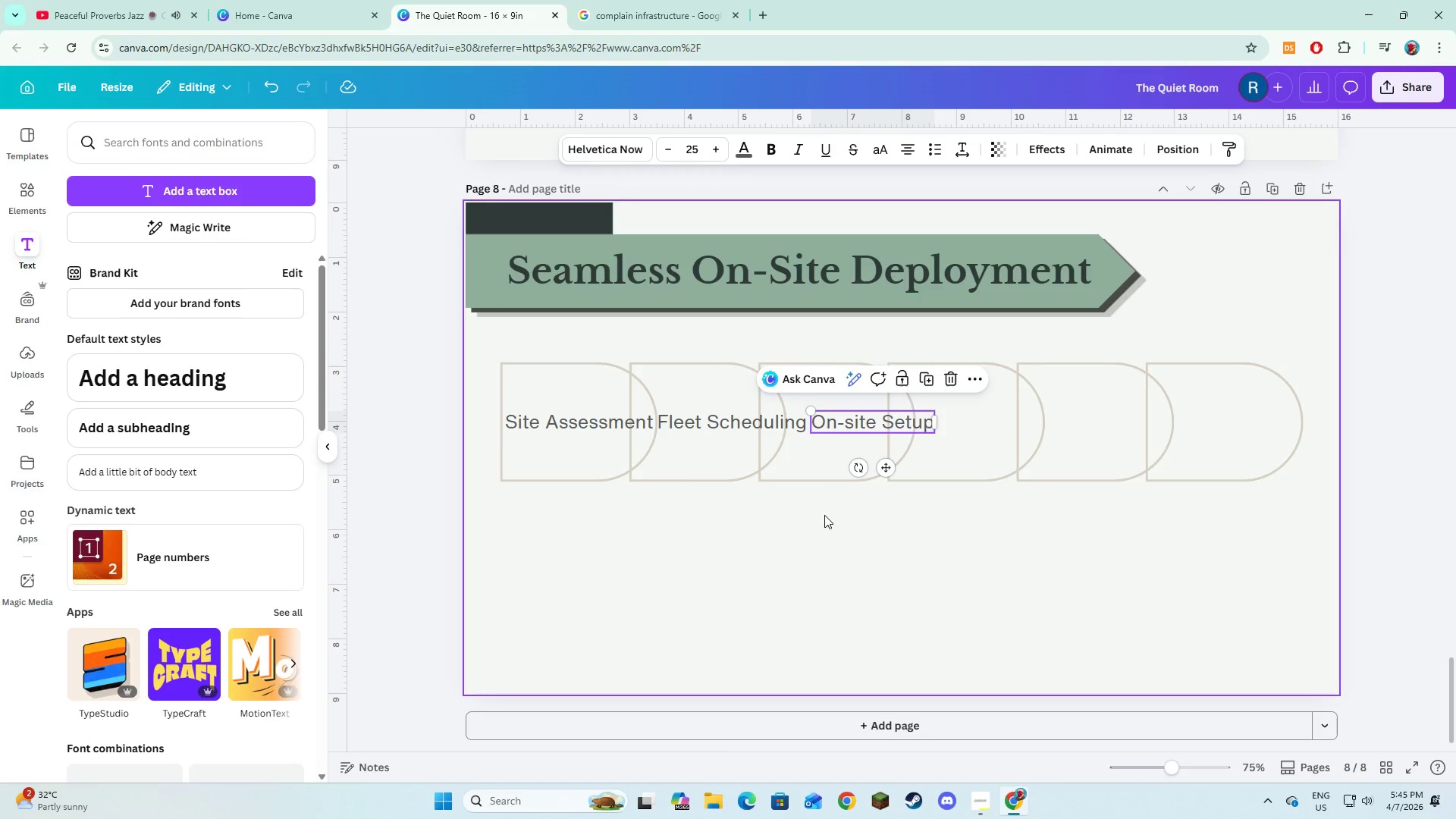 
left_click([824, 515])
 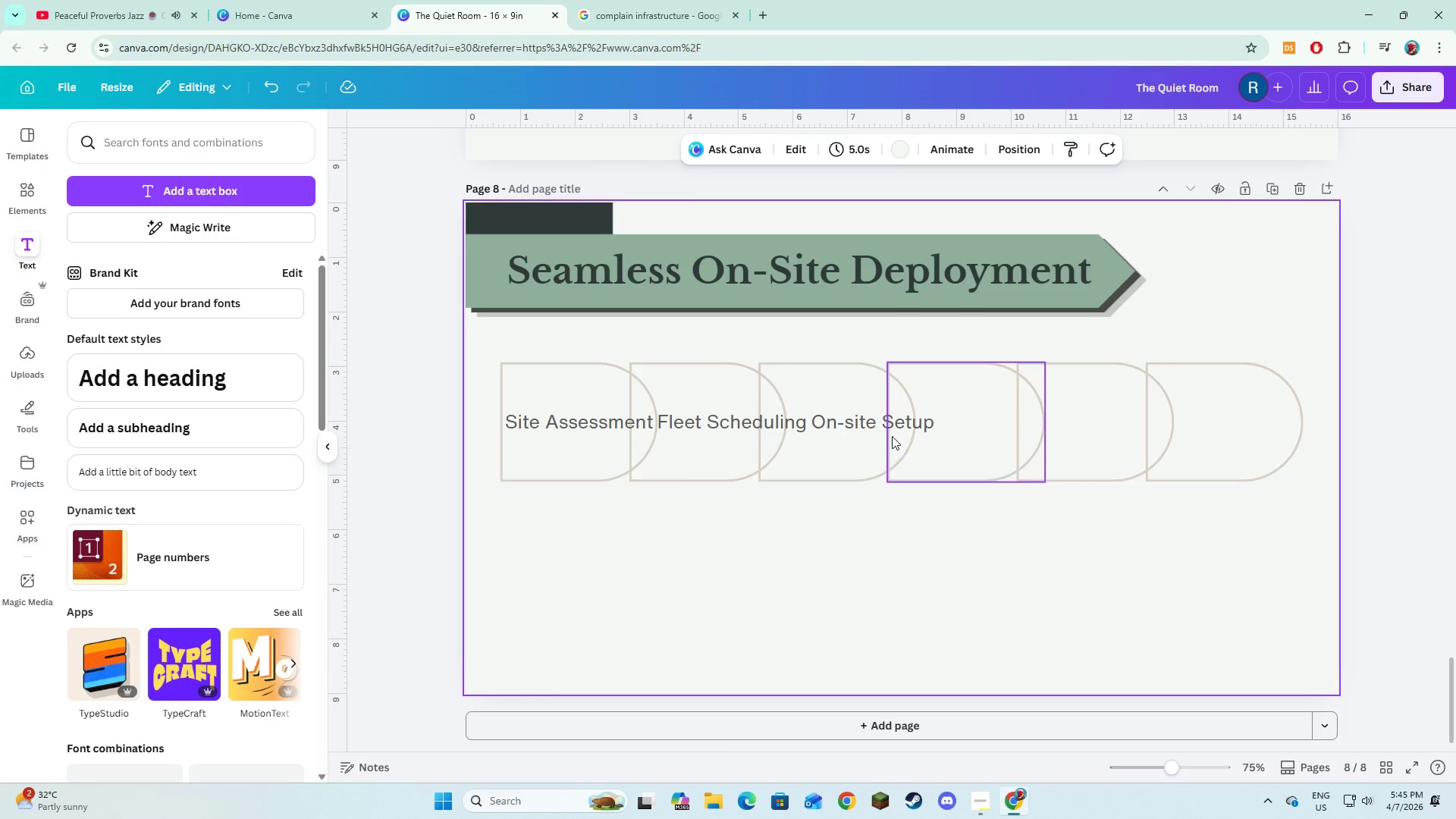 
left_click([872, 426])
 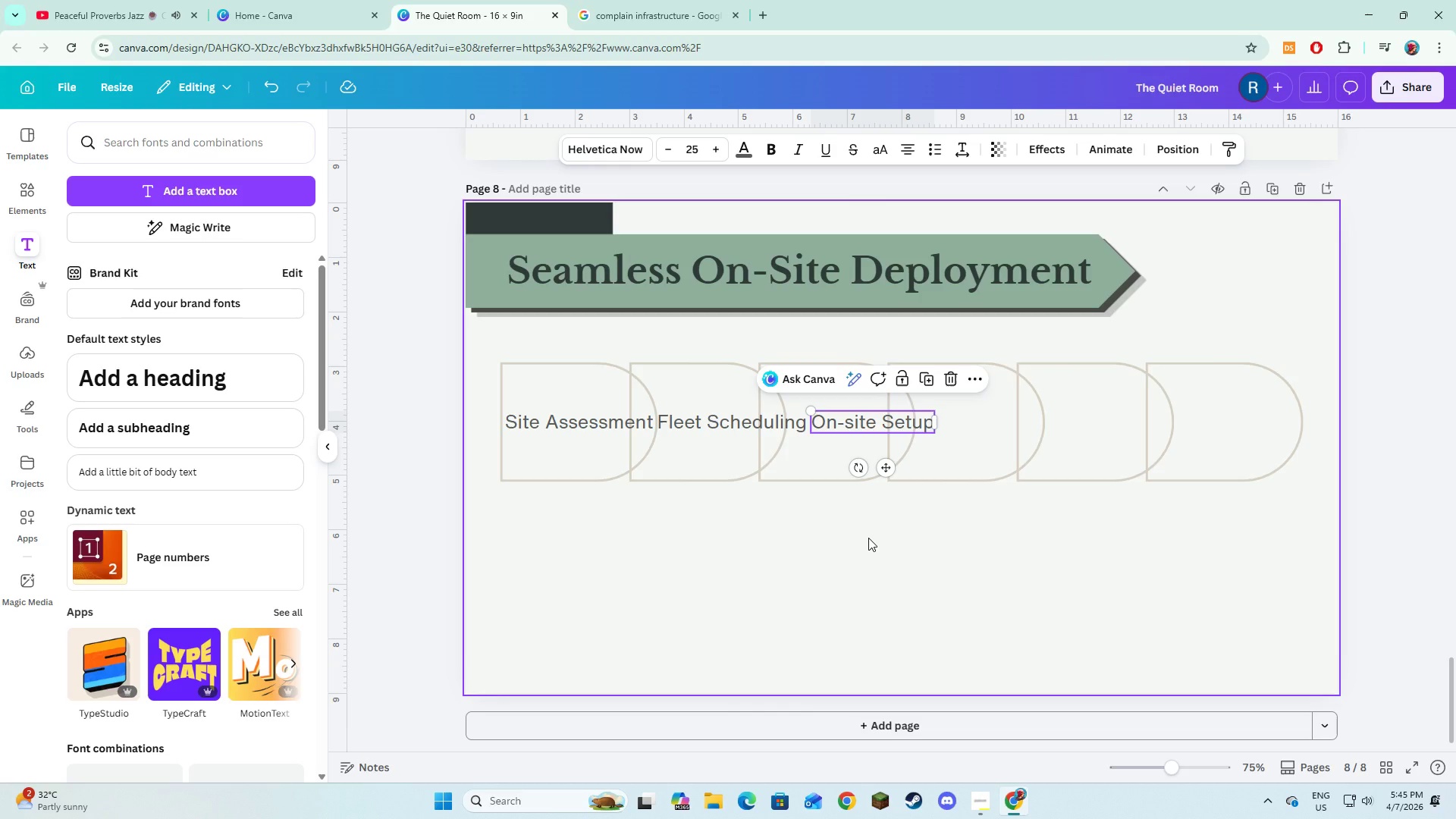 
left_click([868, 538])
 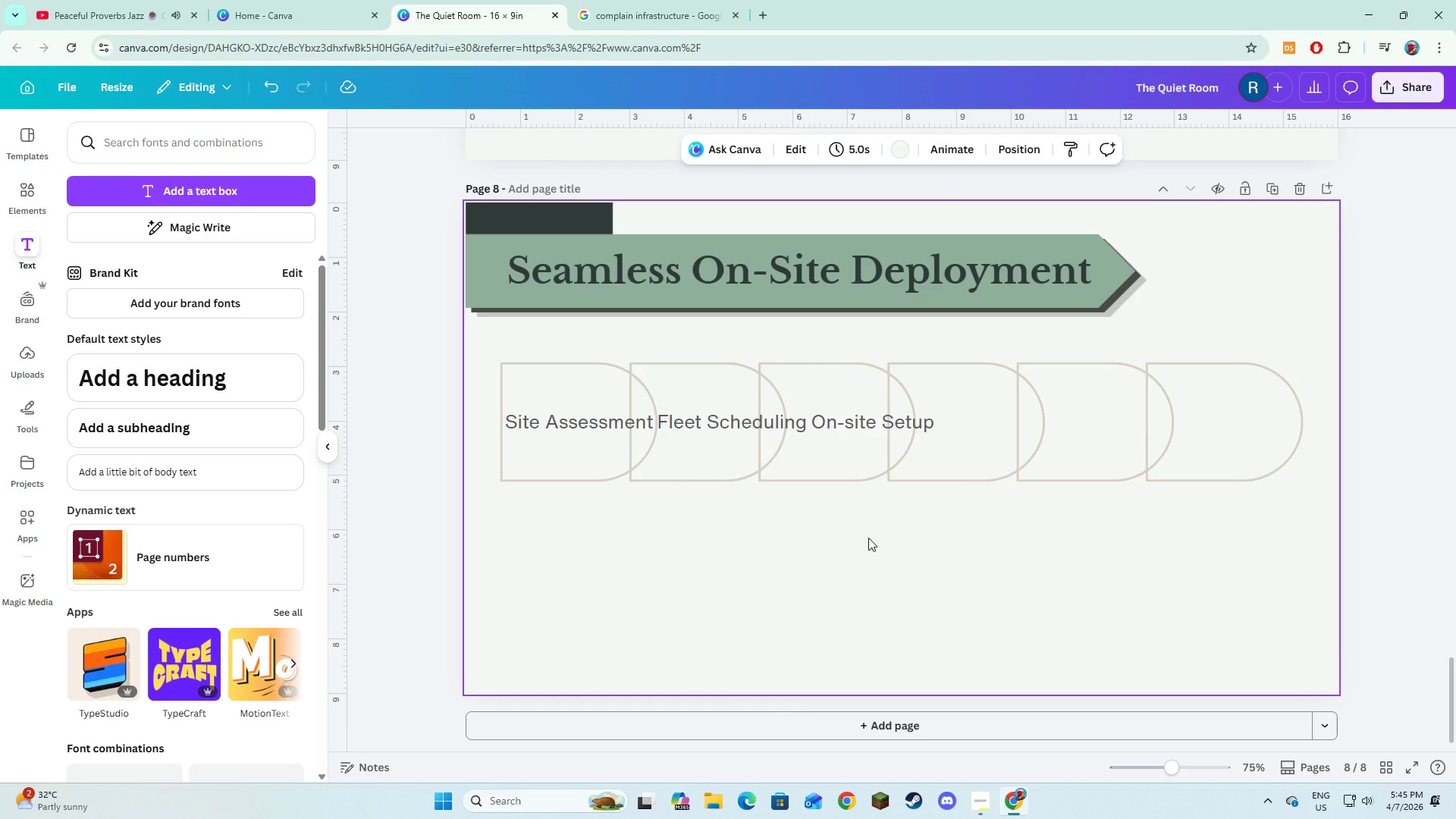 
left_click([874, 431])
 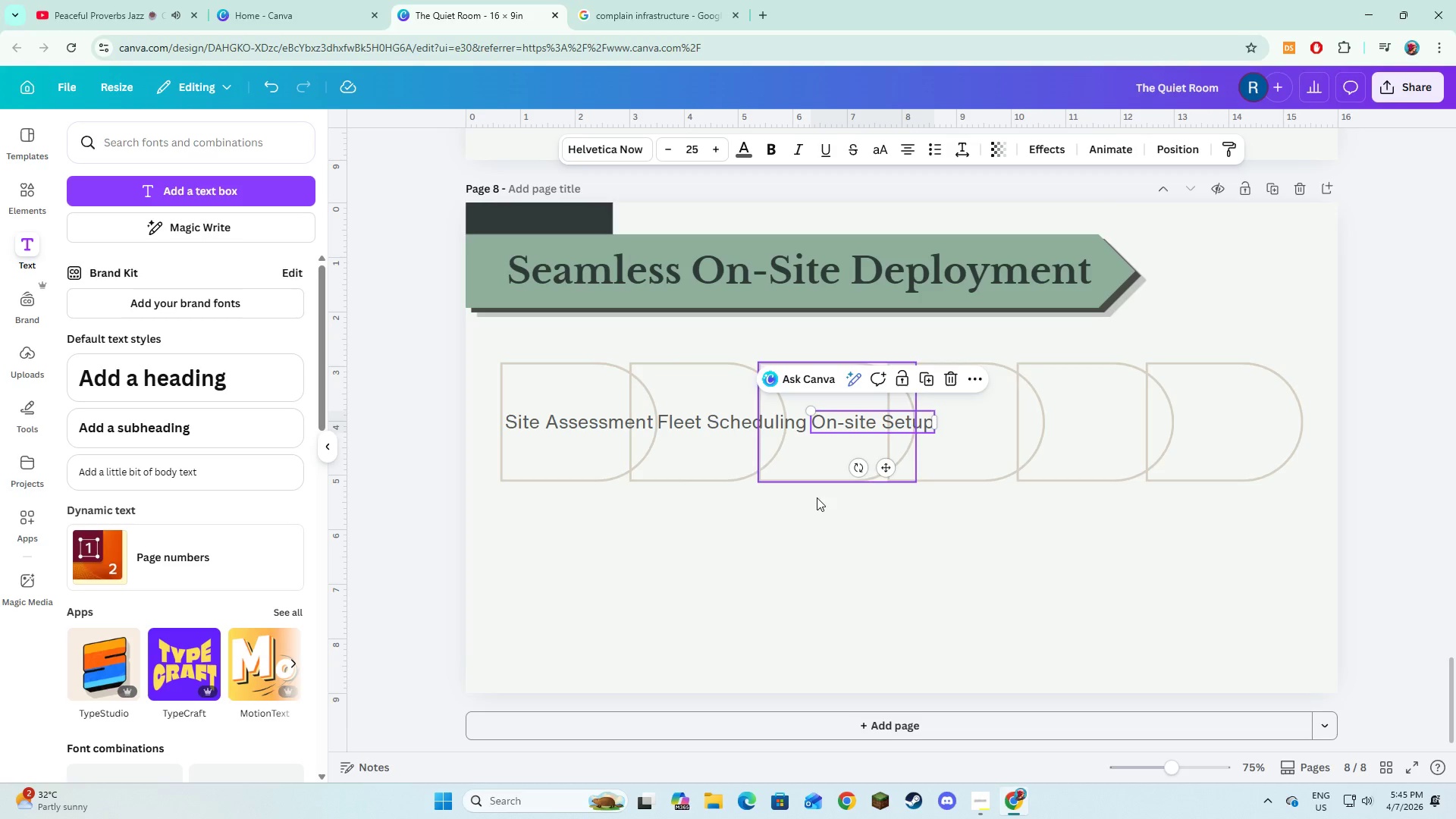 
left_click([804, 525])
 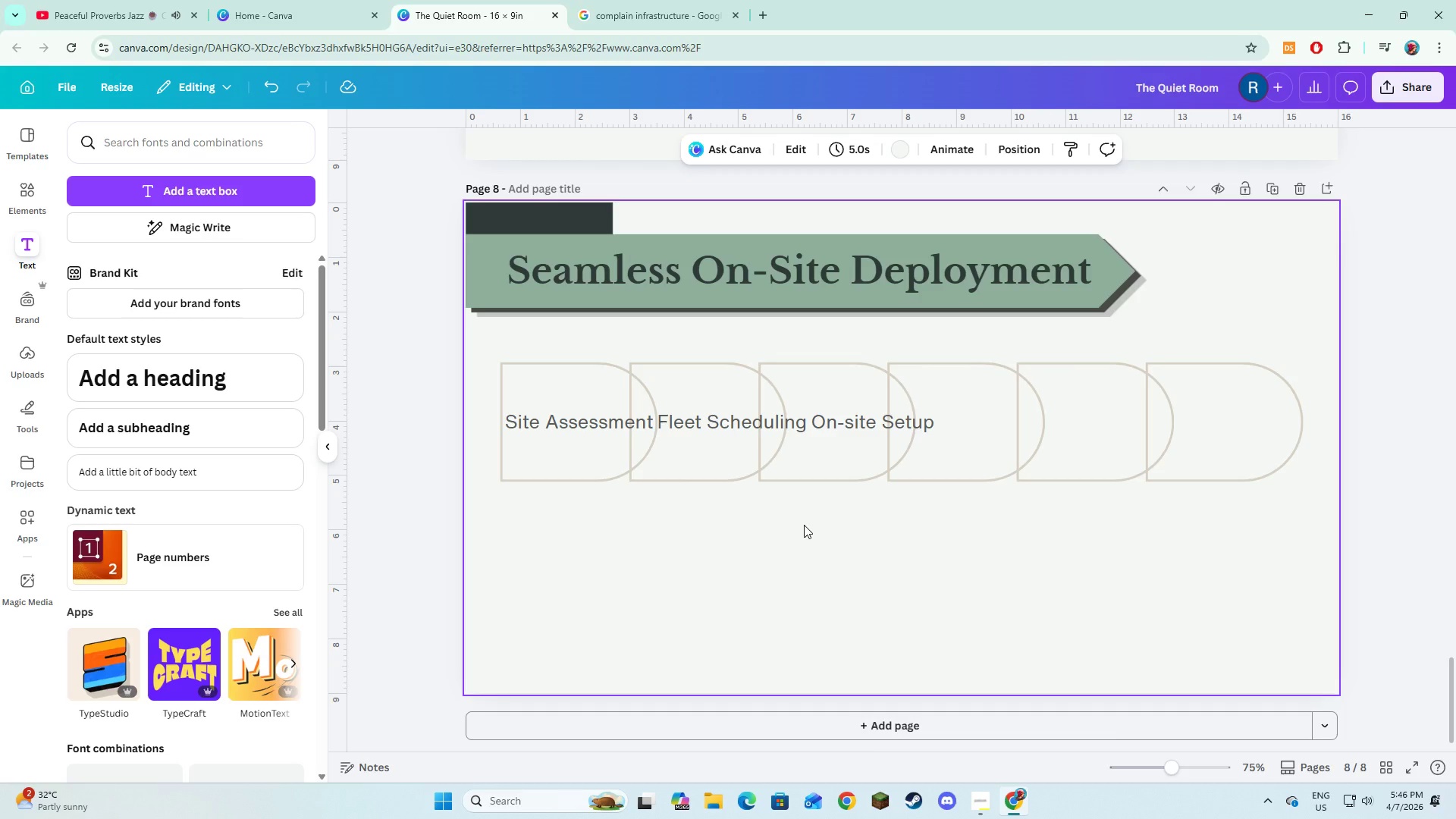 
wait(68.17)
 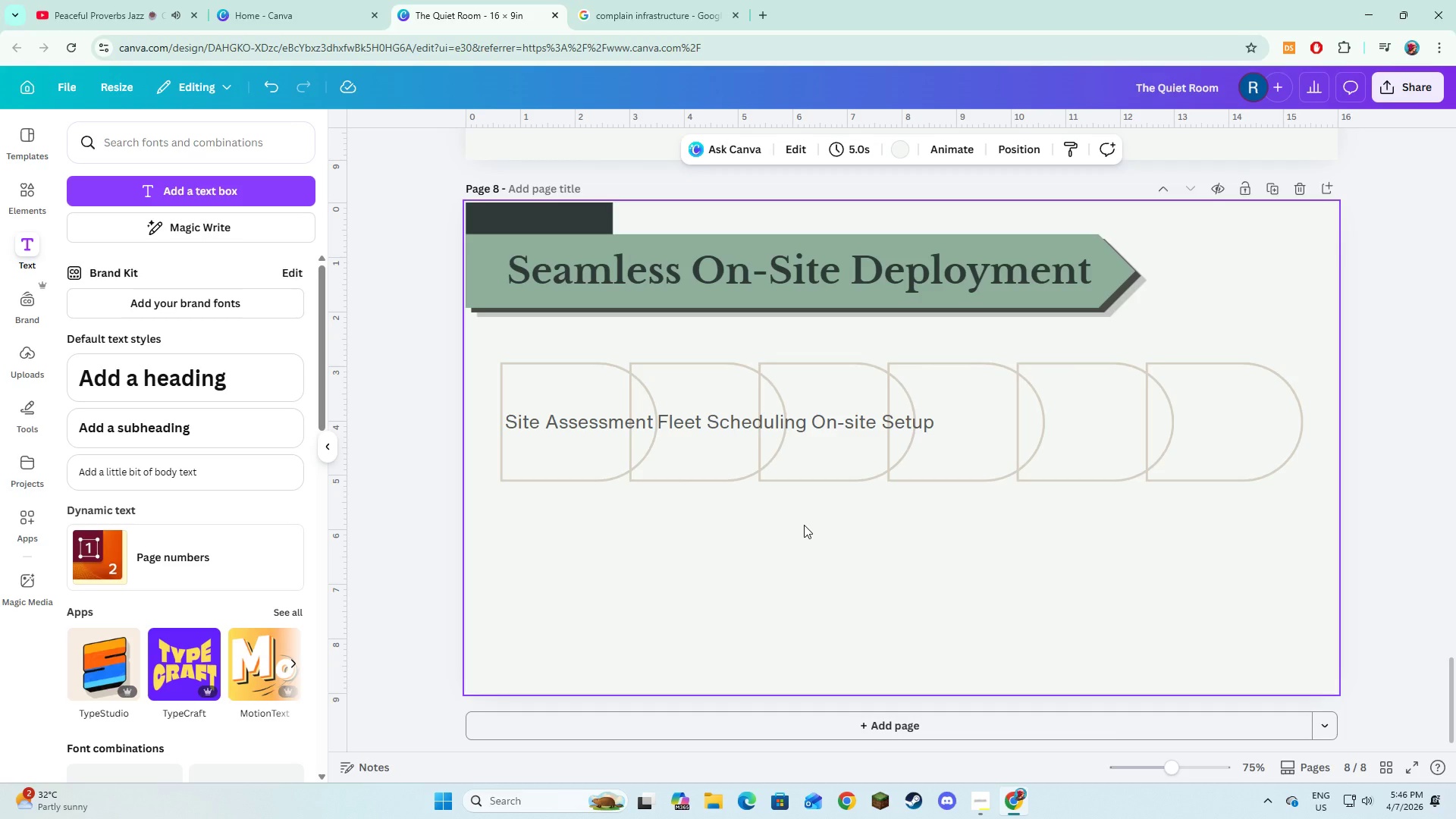 
key(Alt+AltLeft)
 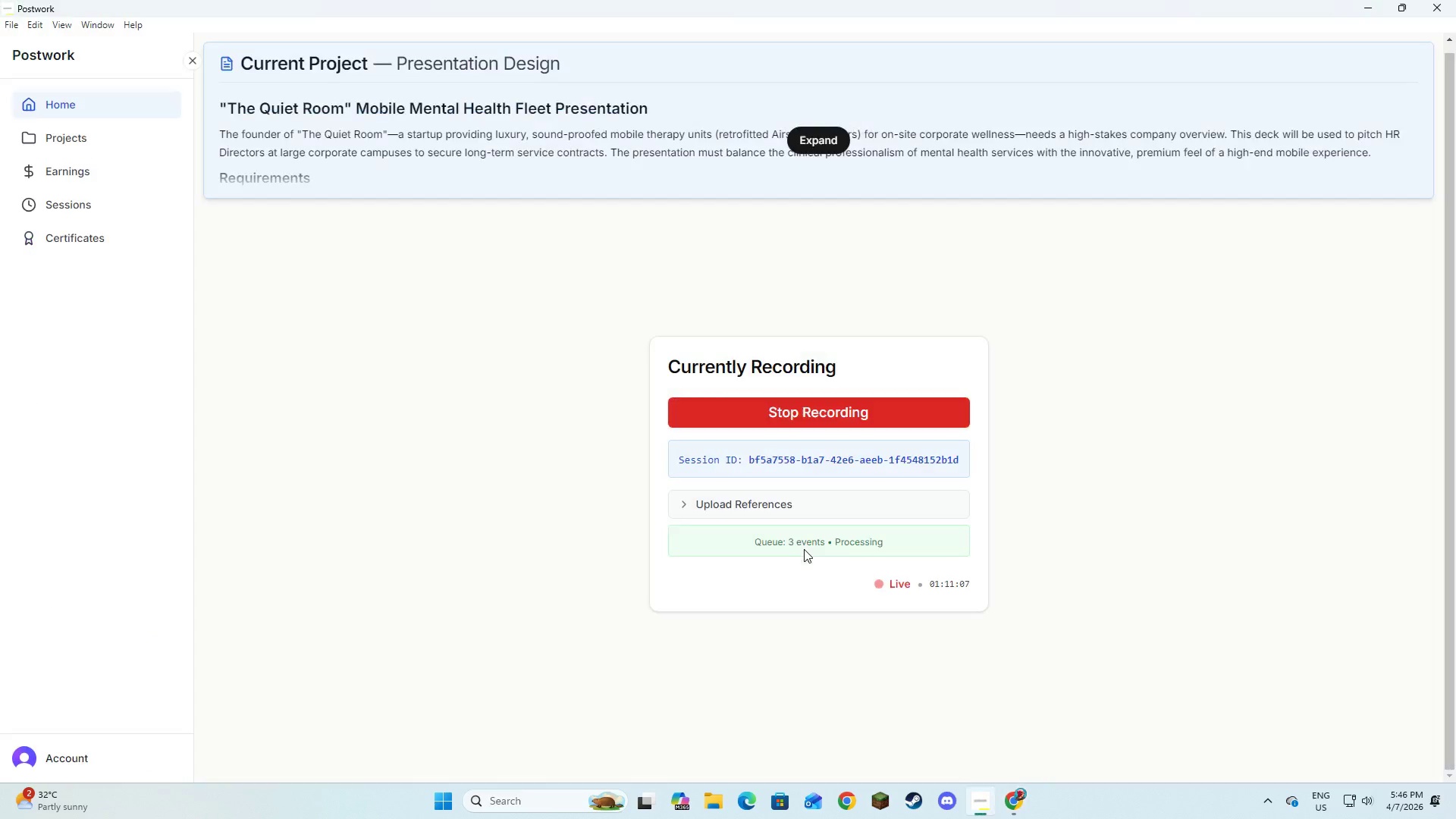 
key(Alt+Tab)